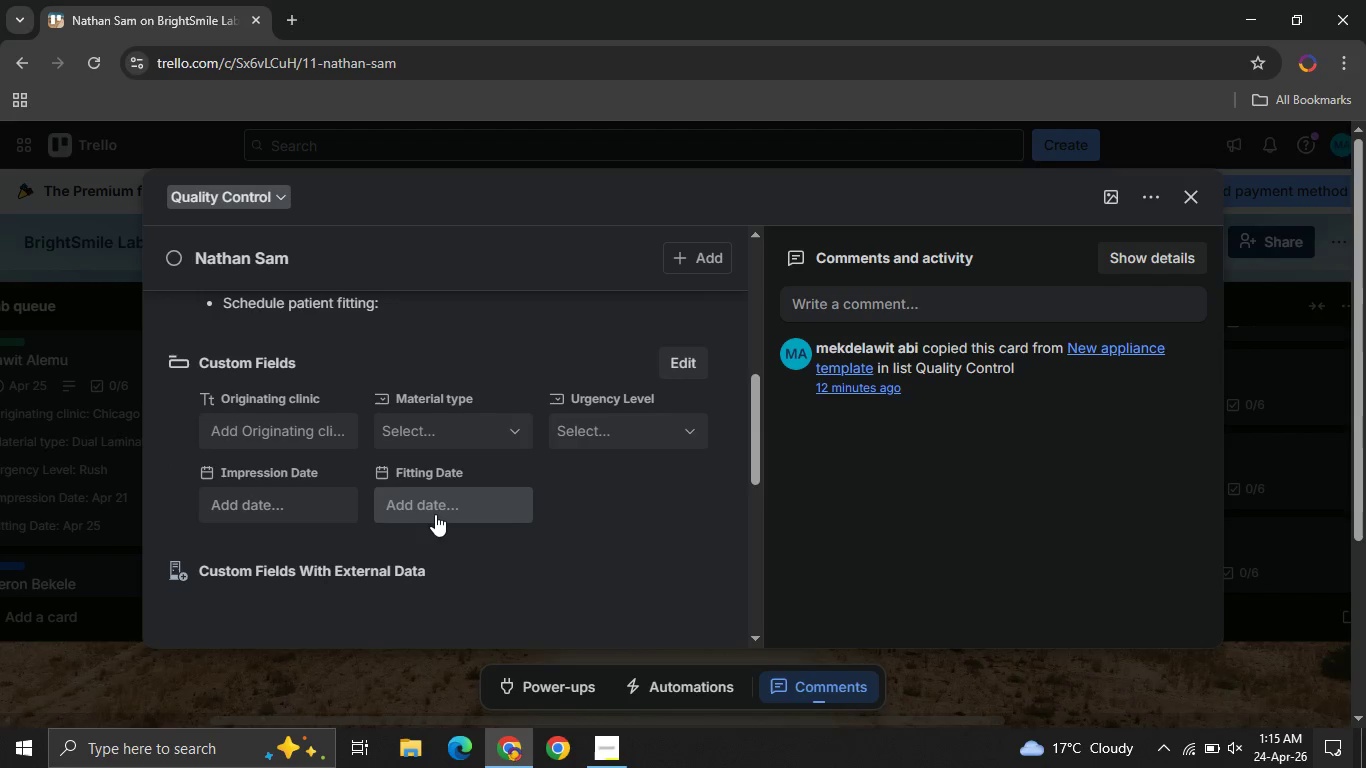 
left_click([435, 514])
 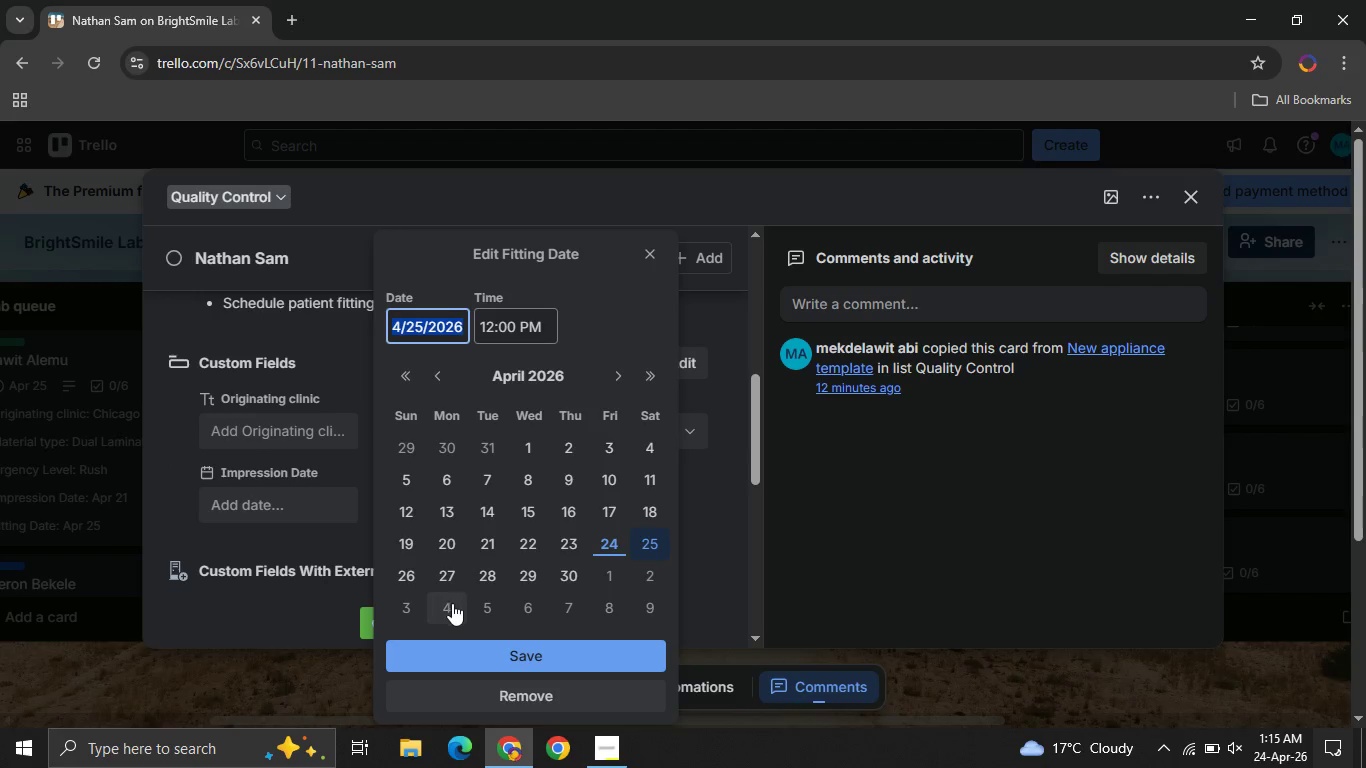 
left_click([411, 570])
 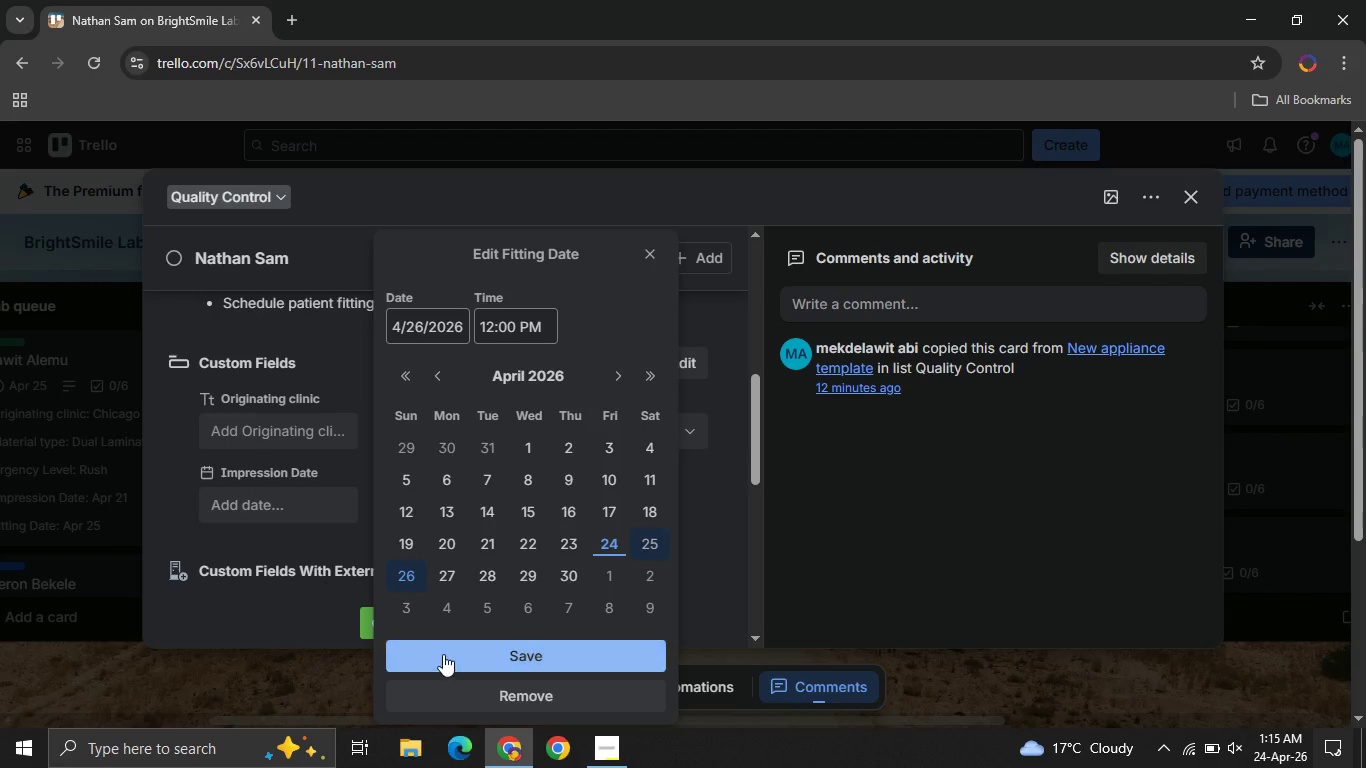 
left_click([443, 654])
 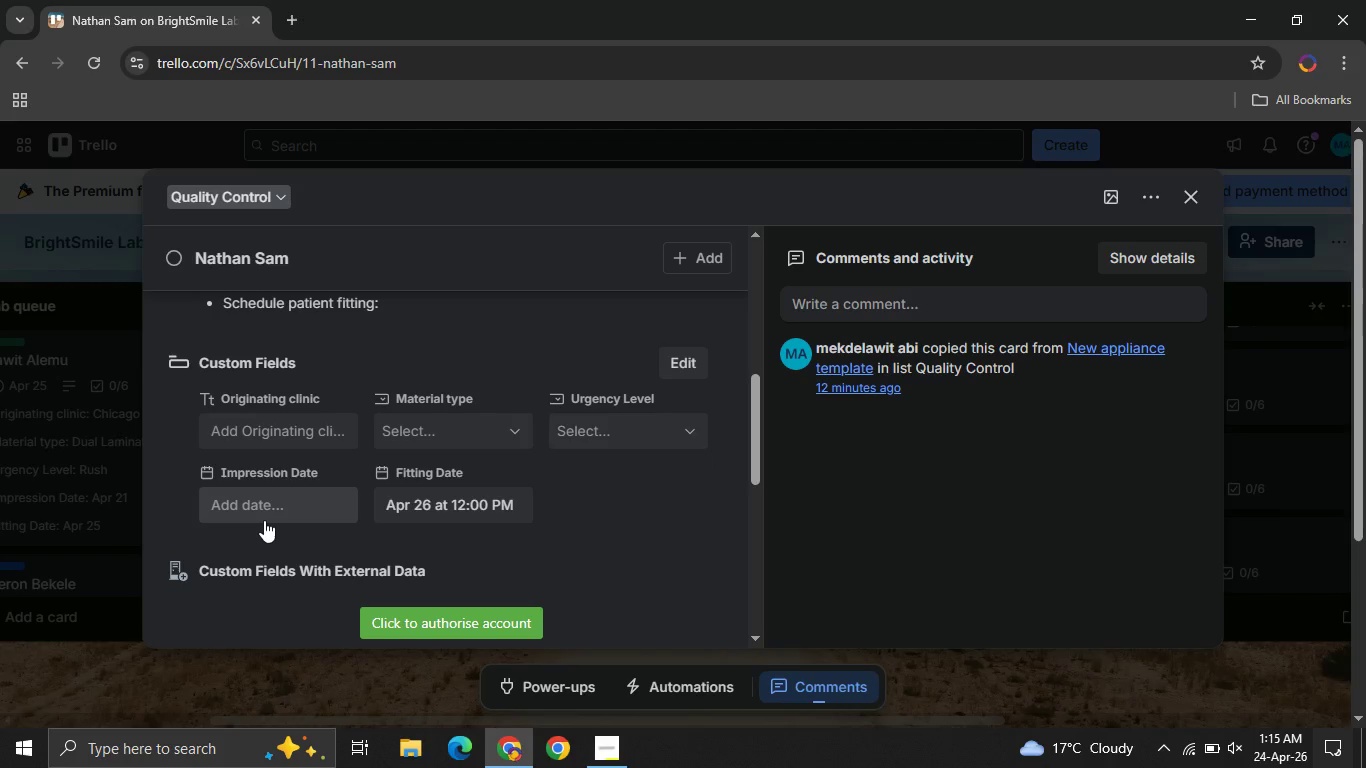 
left_click([222, 497])
 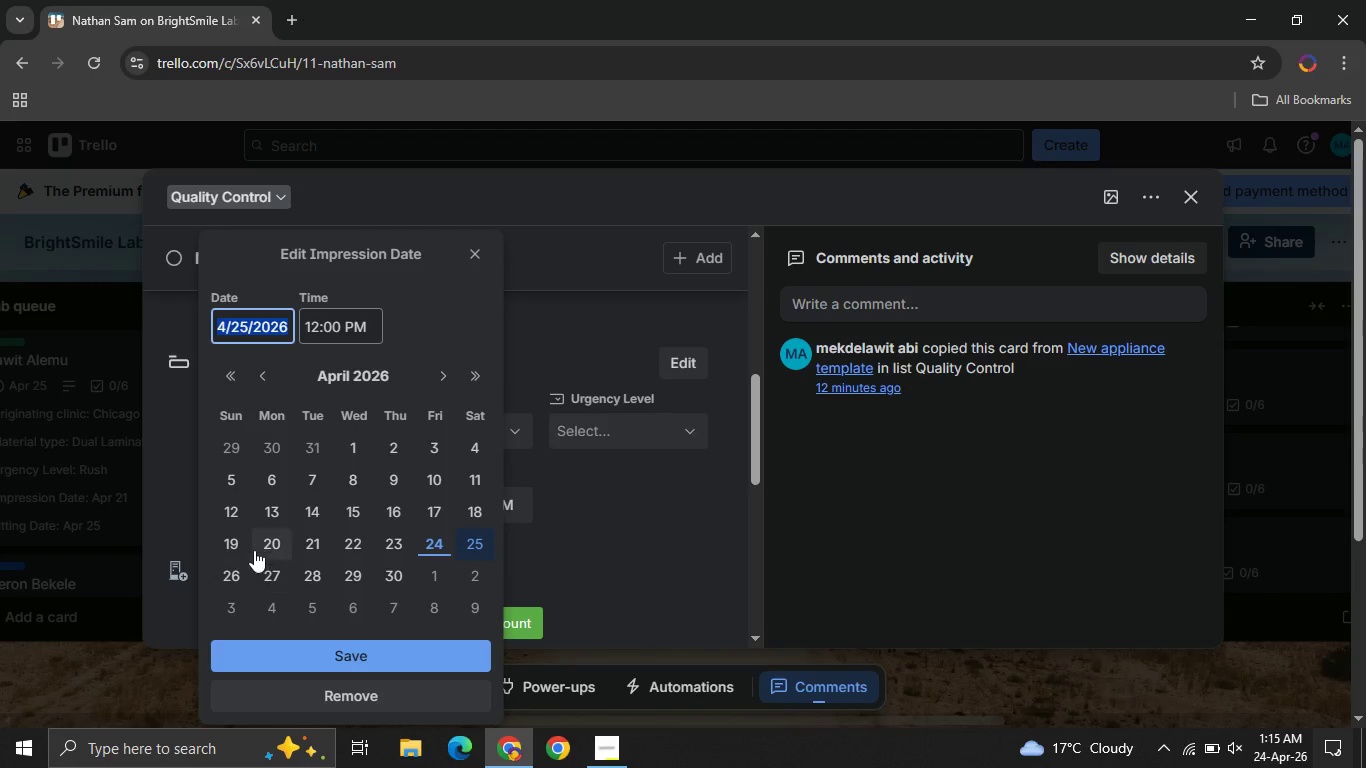 
left_click([267, 549])
 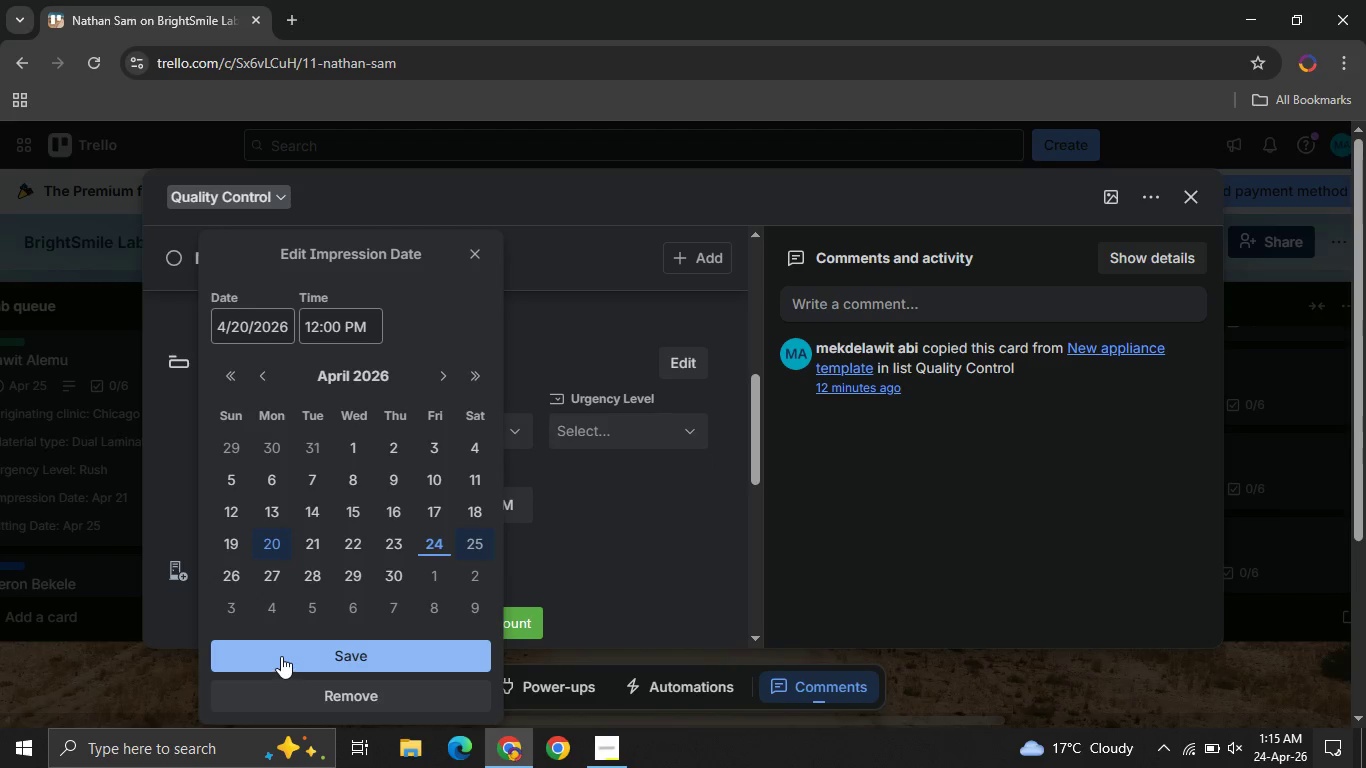 
left_click([281, 656])
 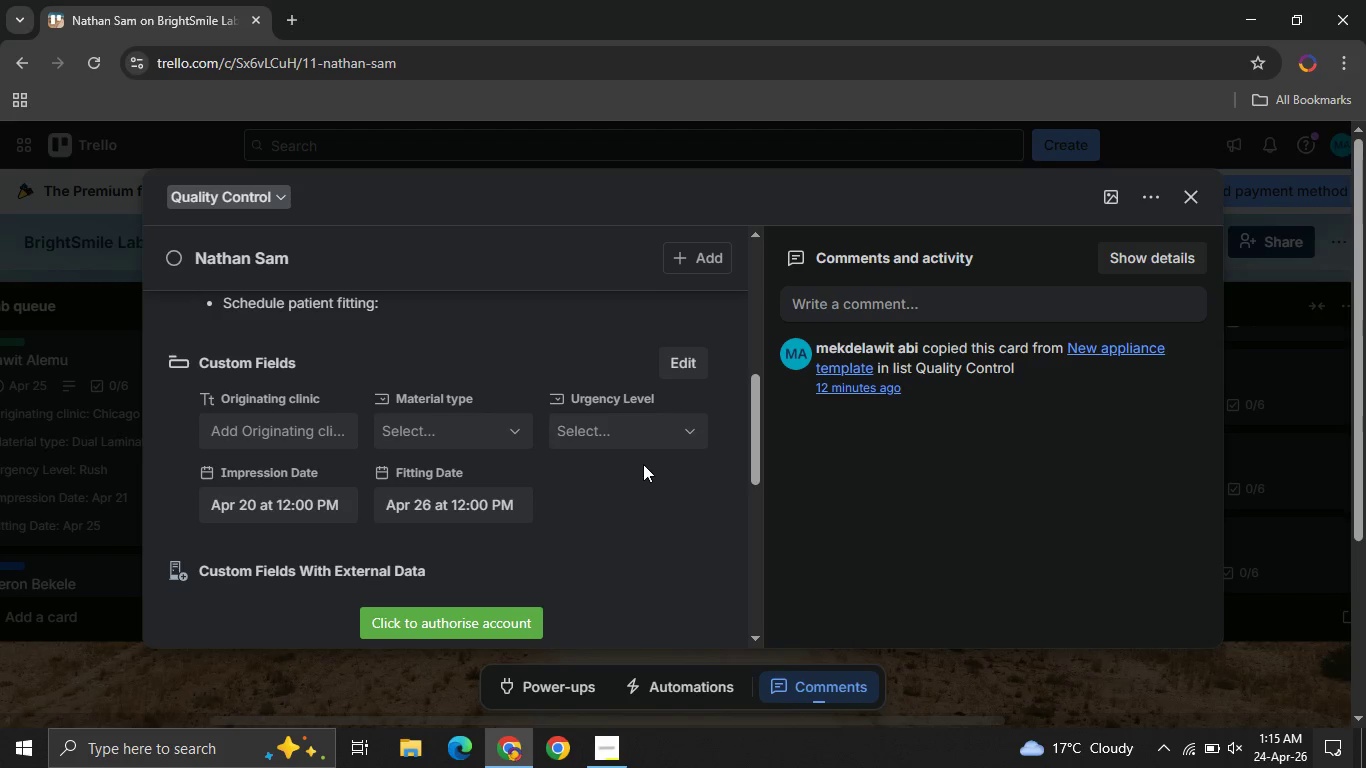 
left_click([614, 431])
 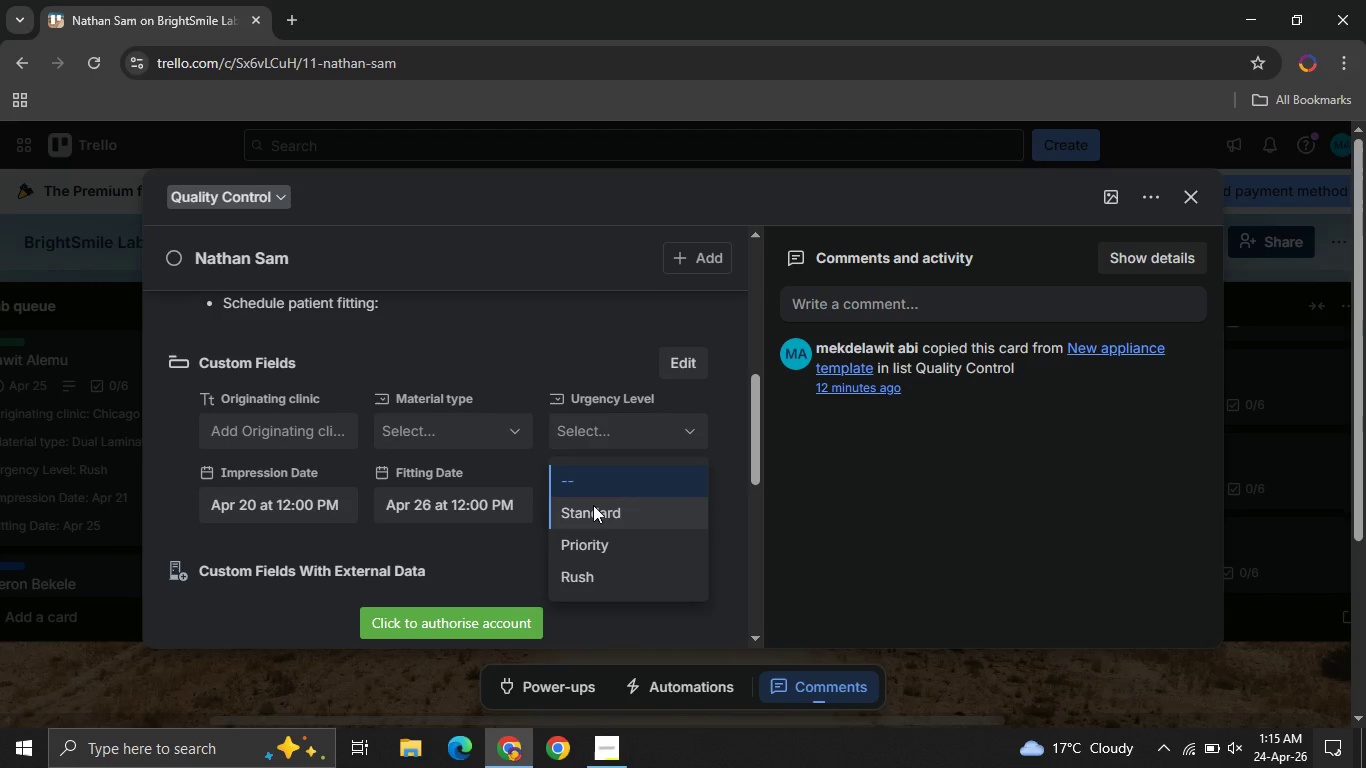 
left_click([593, 505])
 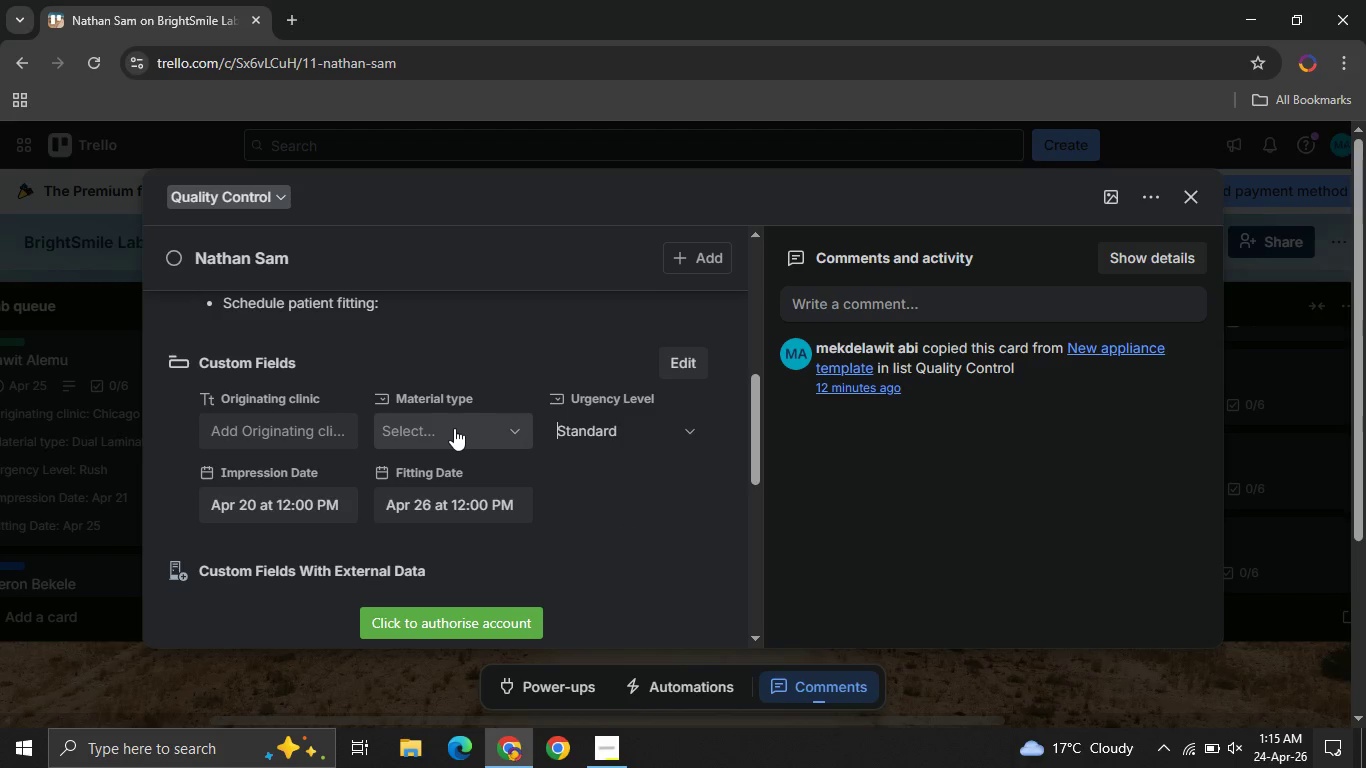 
left_click([454, 428])
 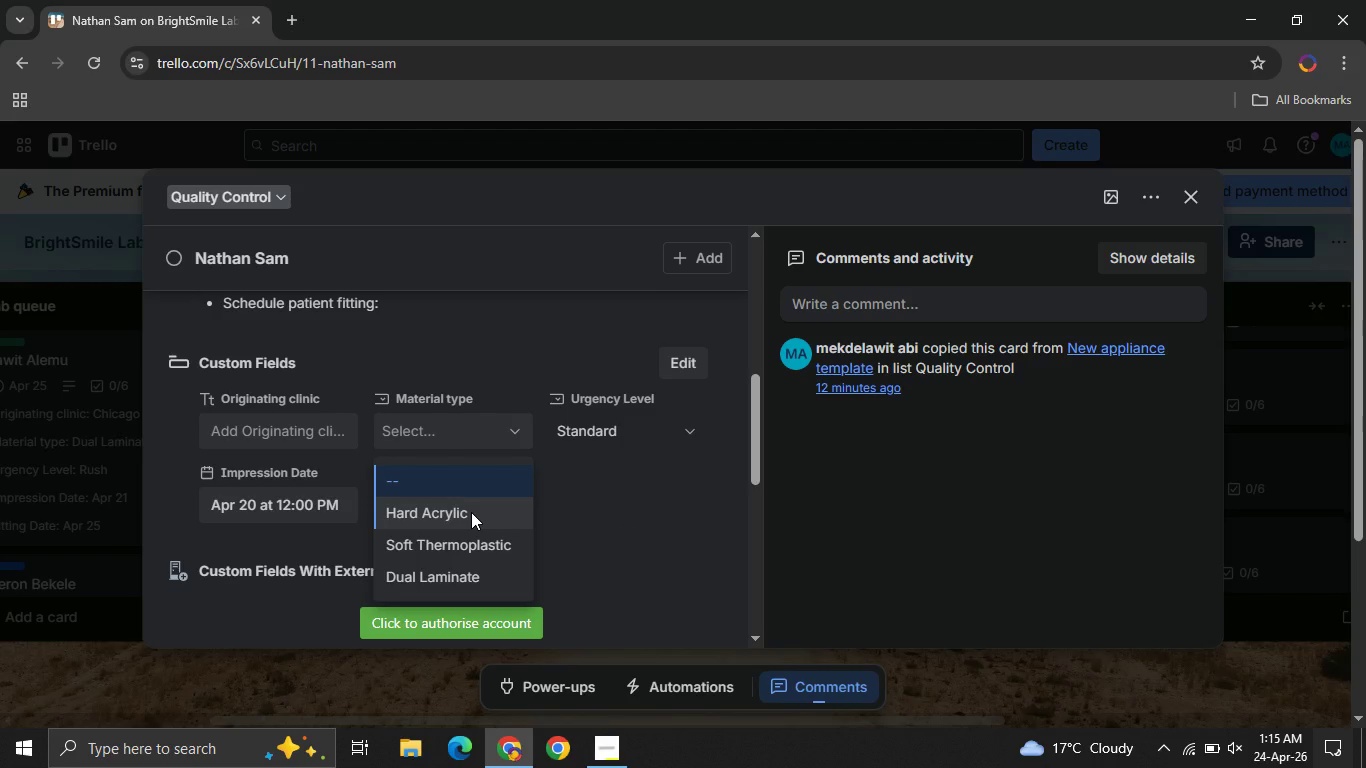 
left_click([471, 512])
 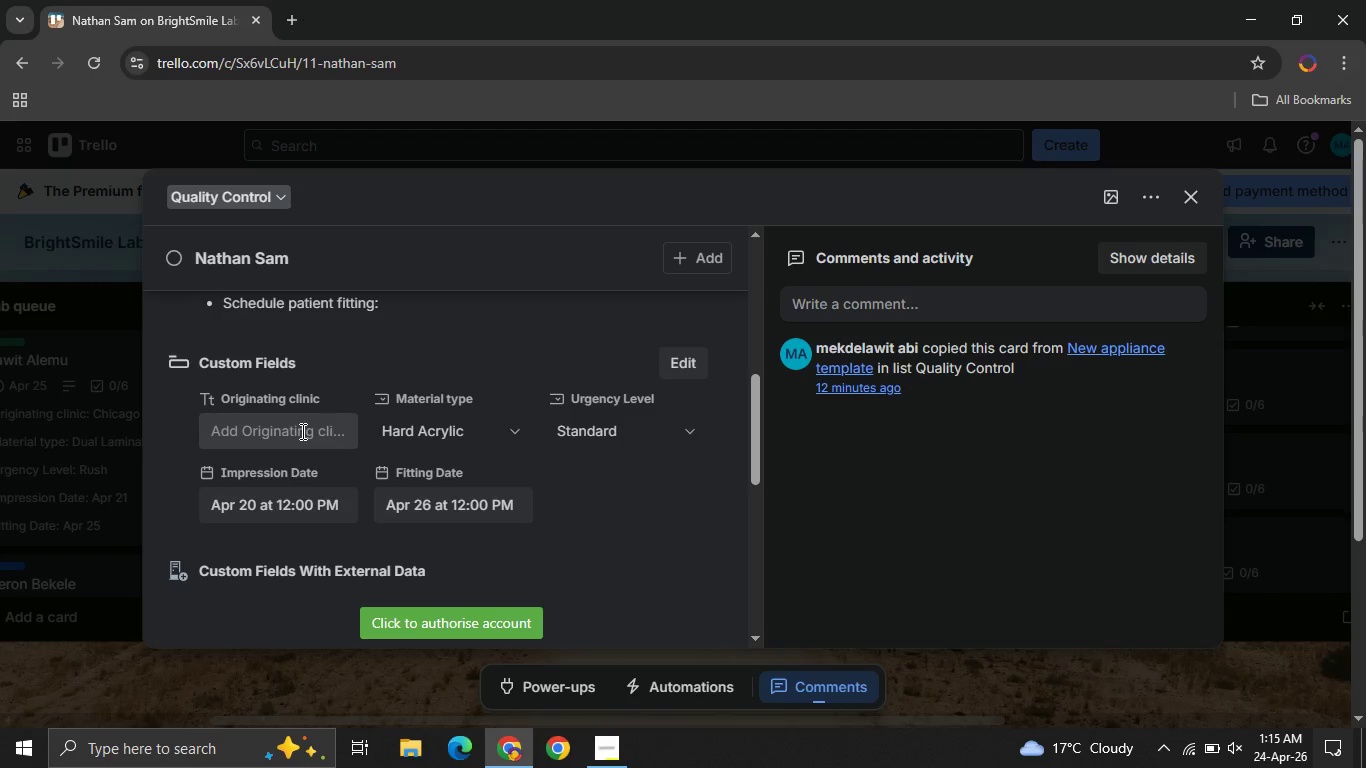 
left_click([301, 431])
 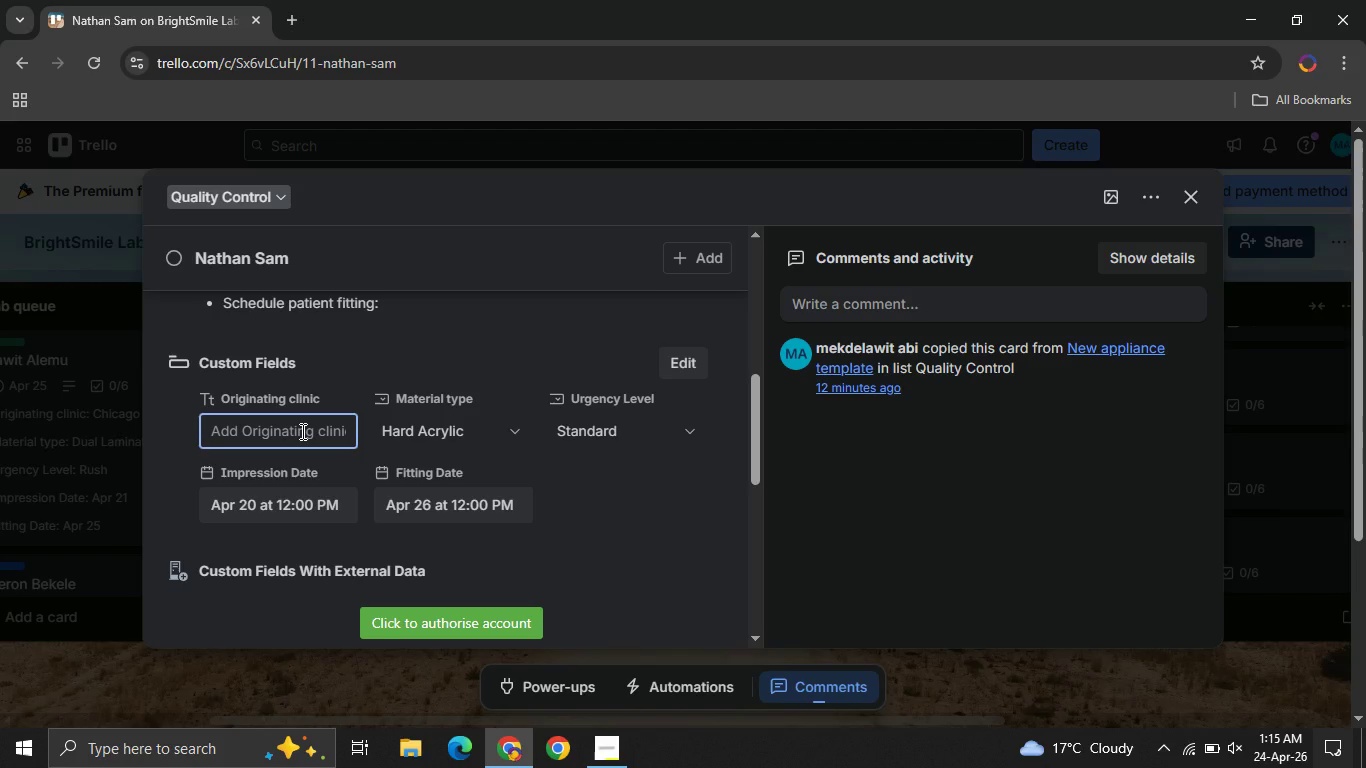 
type(DT Dentals )
 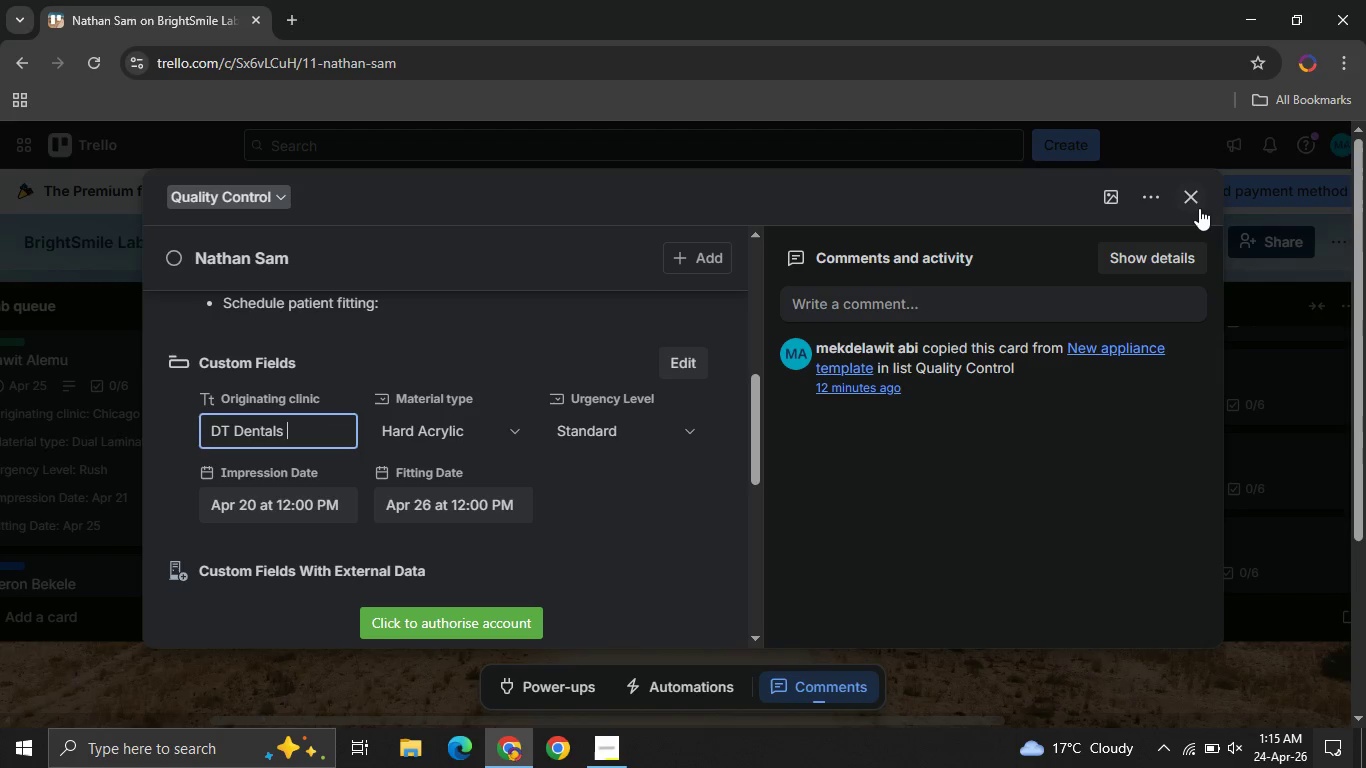 
left_click([1195, 202])
 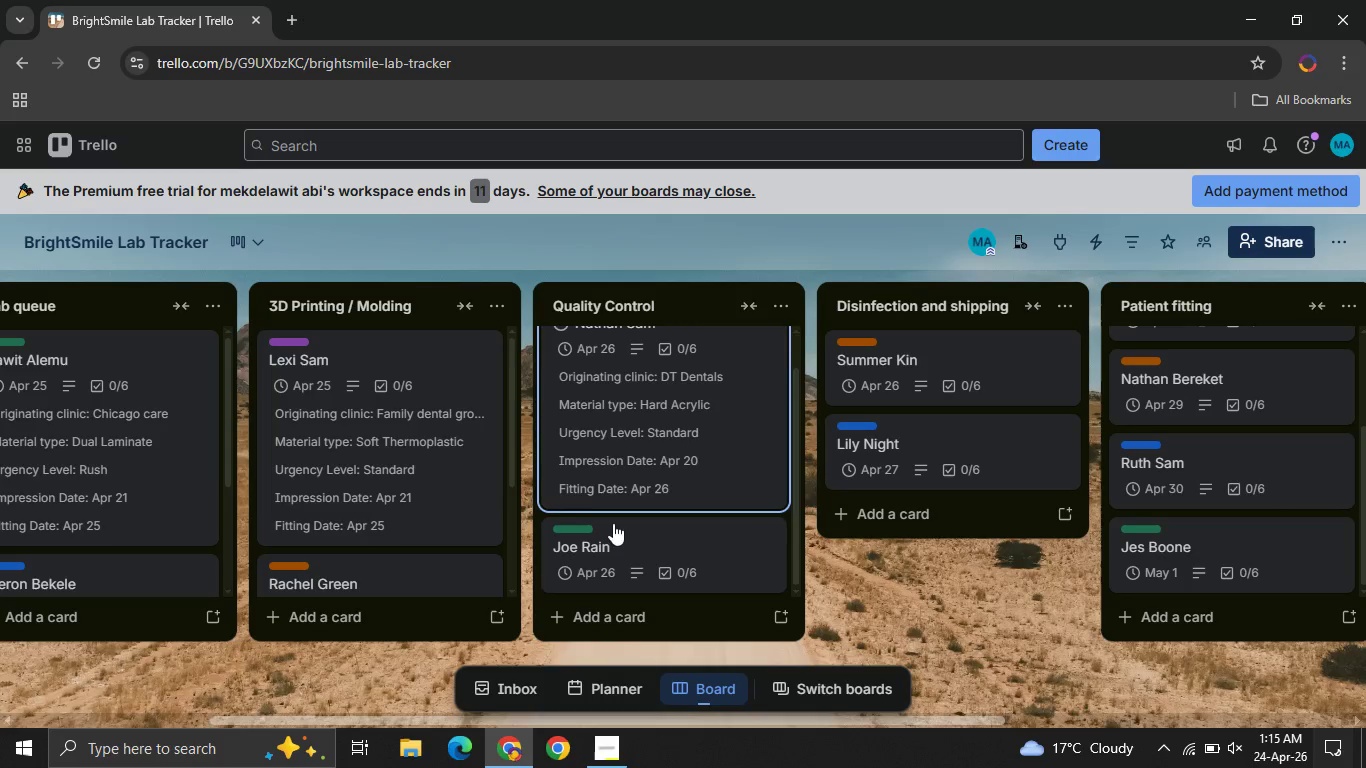 
left_click([687, 535])
 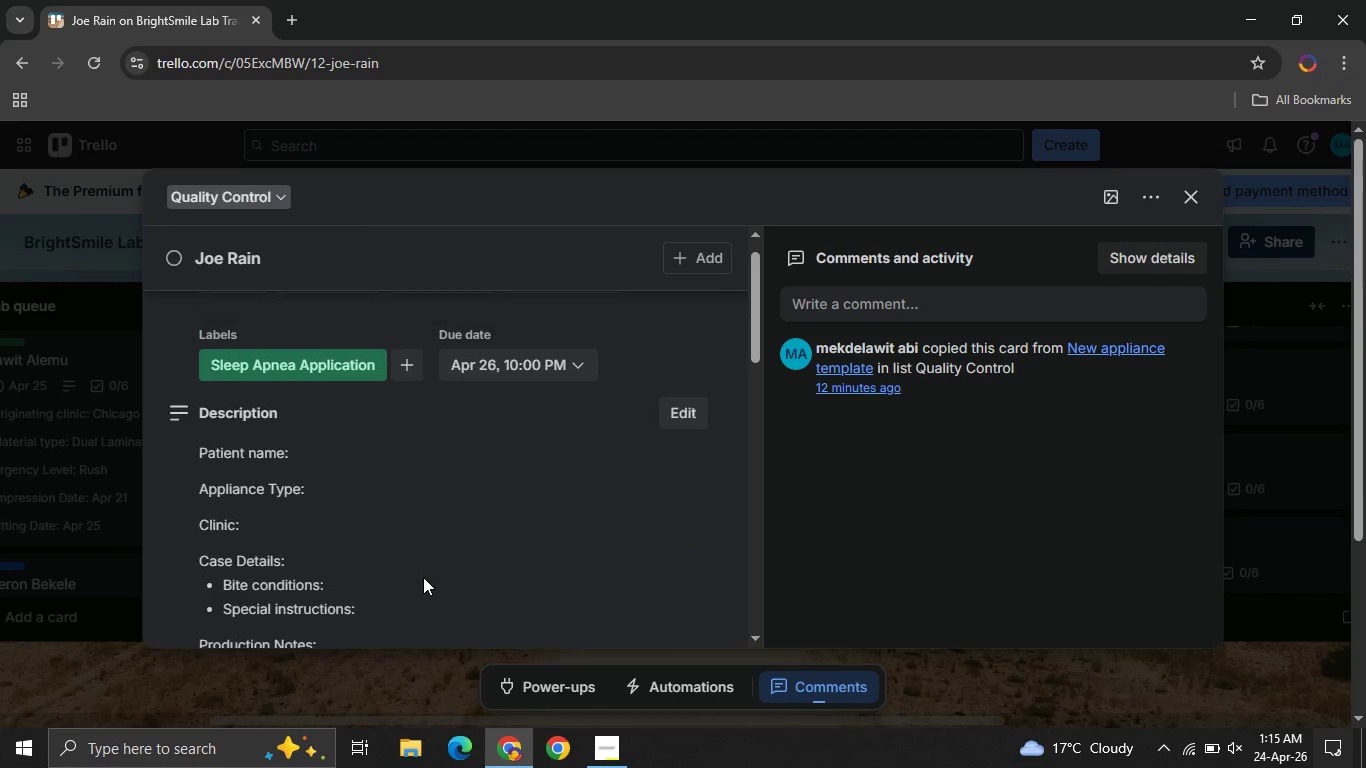 
wait(6.97)
 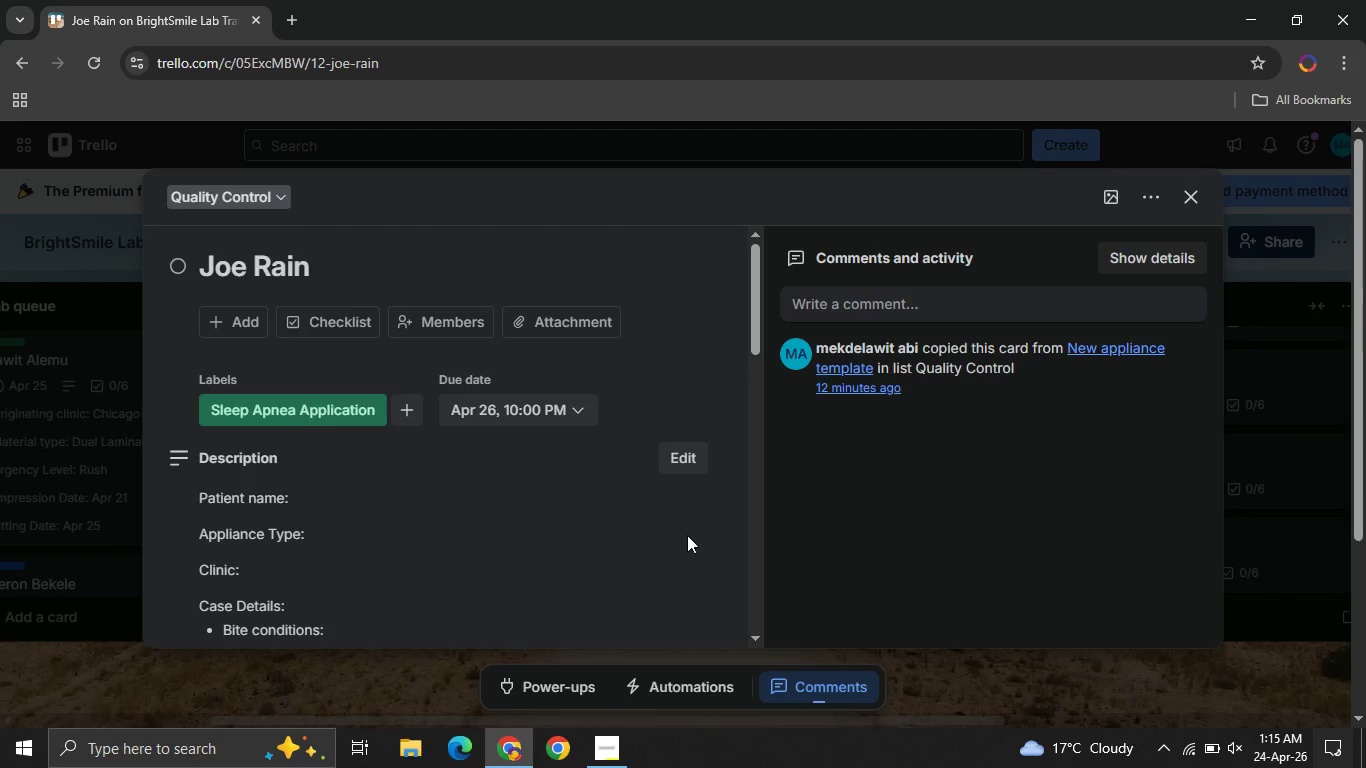 
left_click([439, 402])
 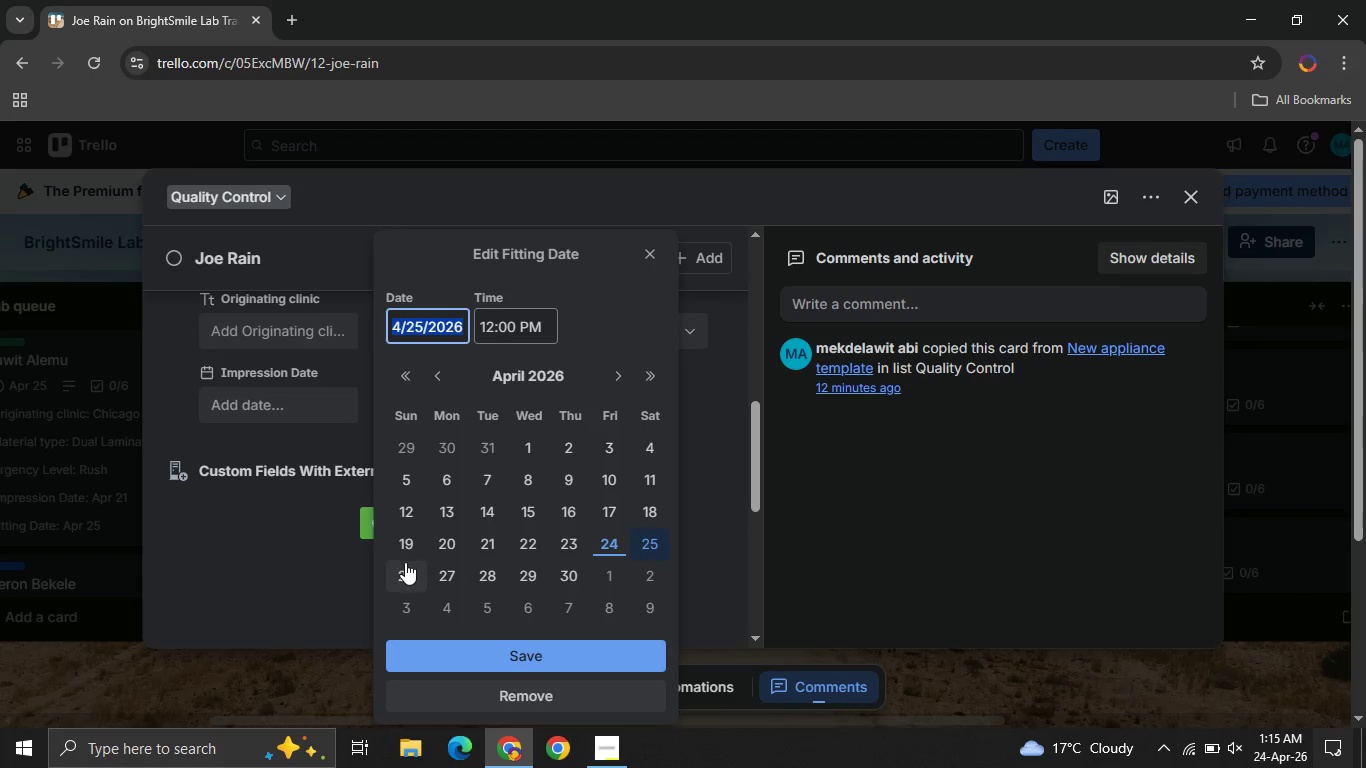 
left_click([410, 569])
 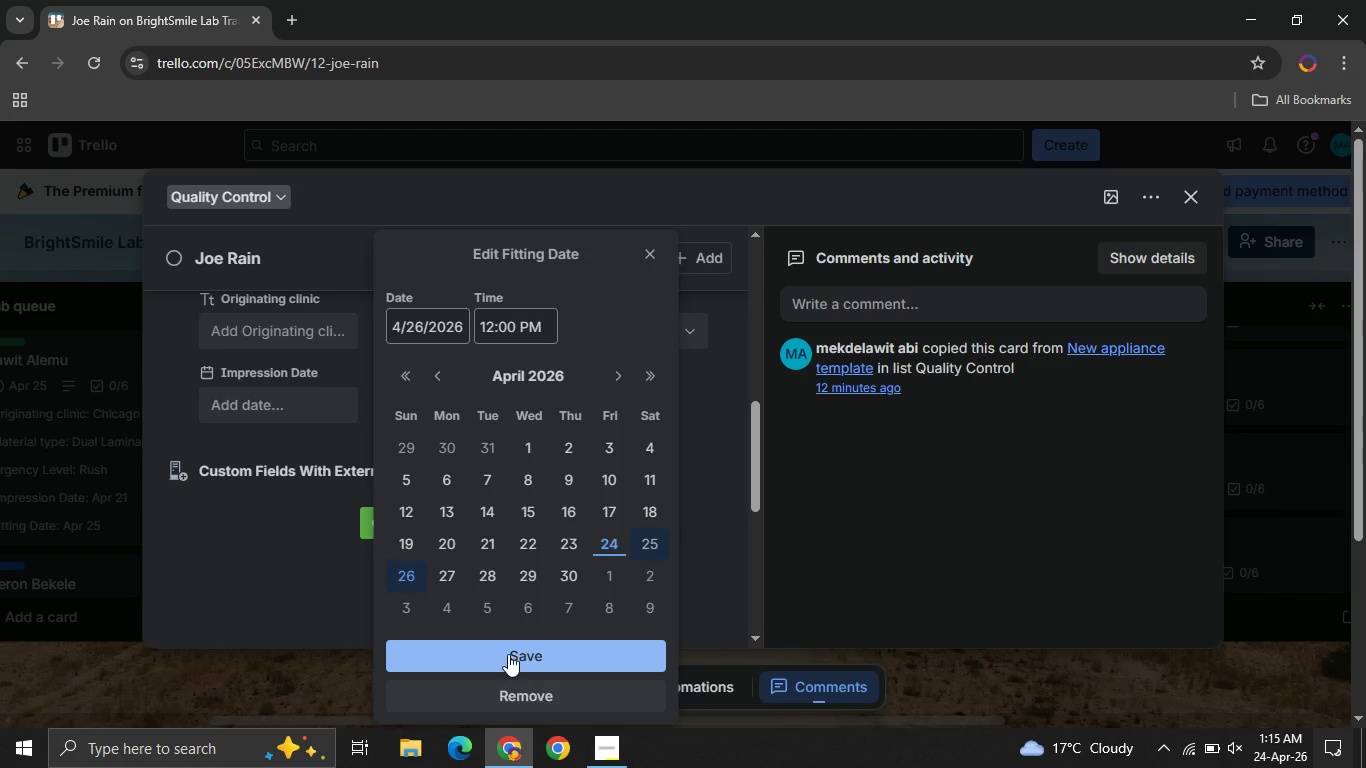 
left_click([508, 654])
 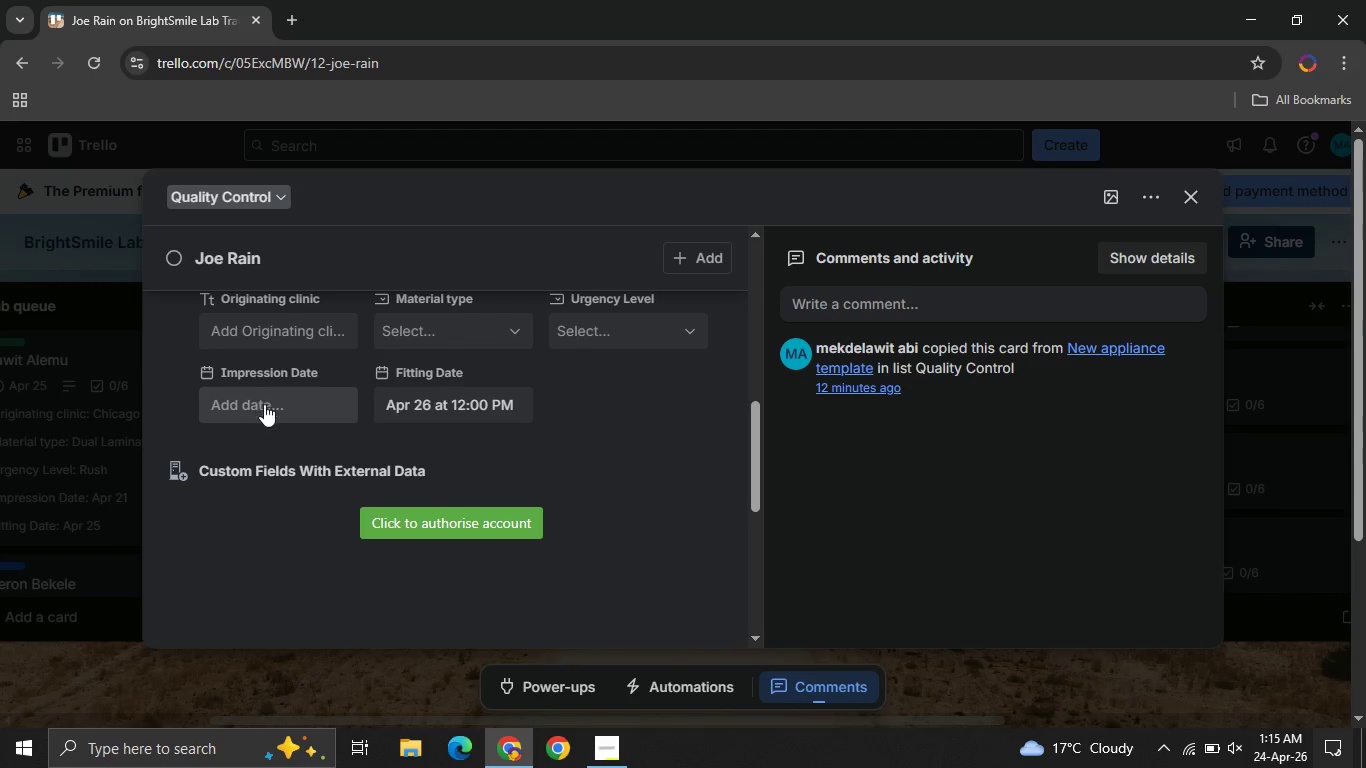 
left_click([266, 405])
 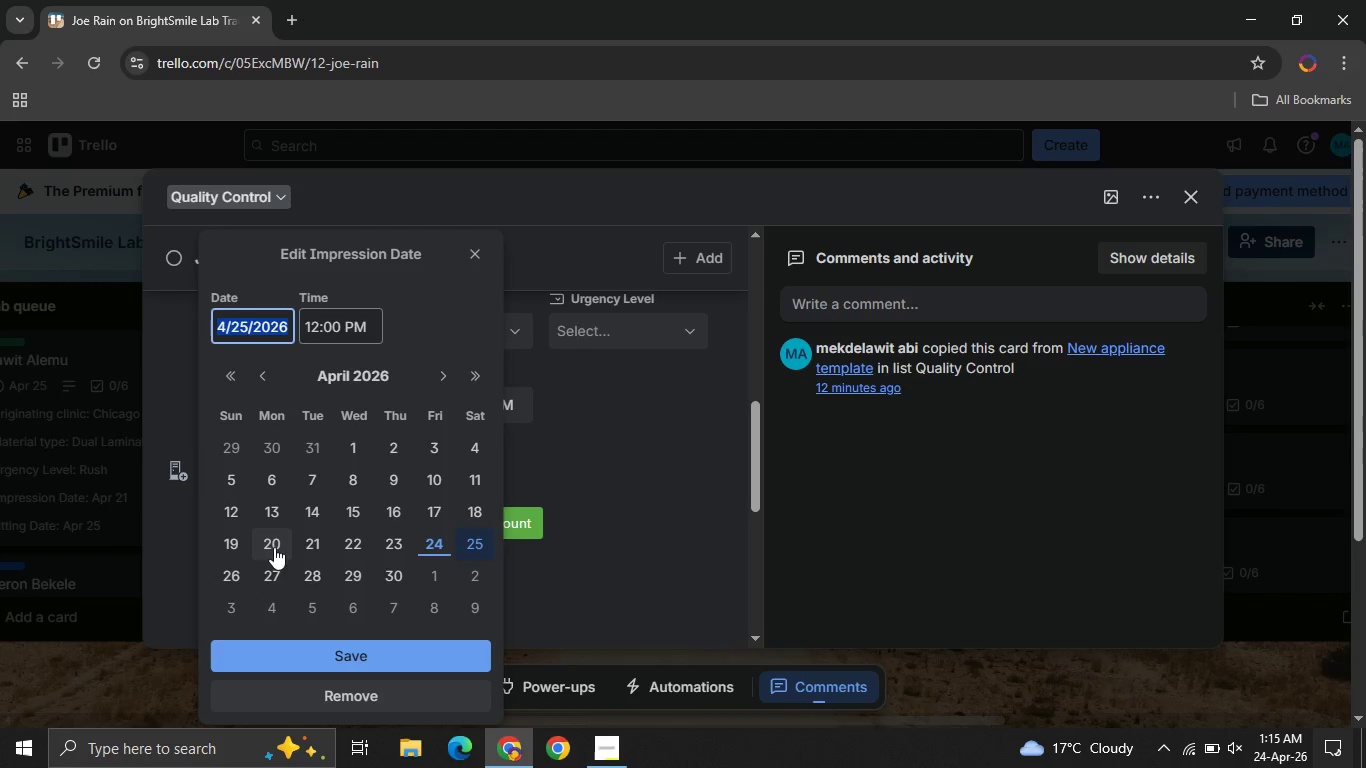 
left_click([272, 544])
 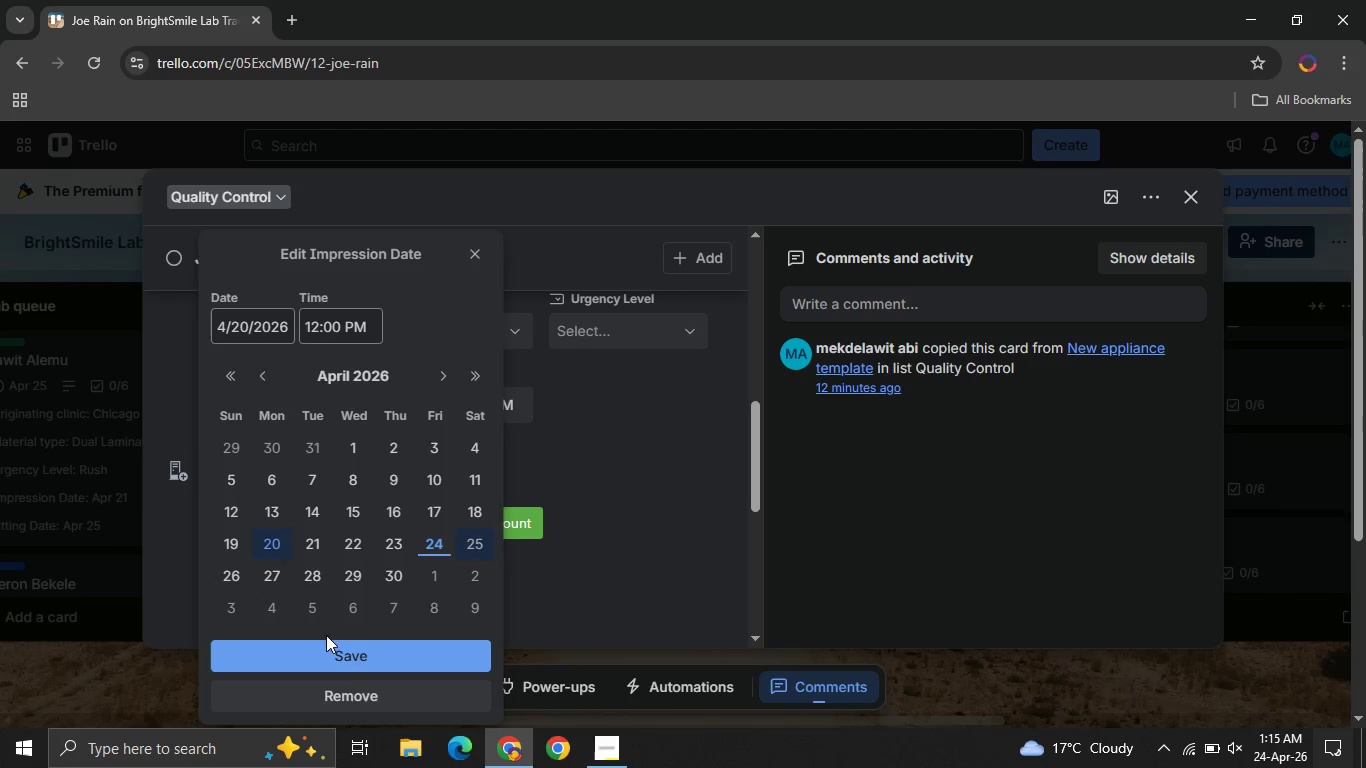 
left_click([346, 650])
 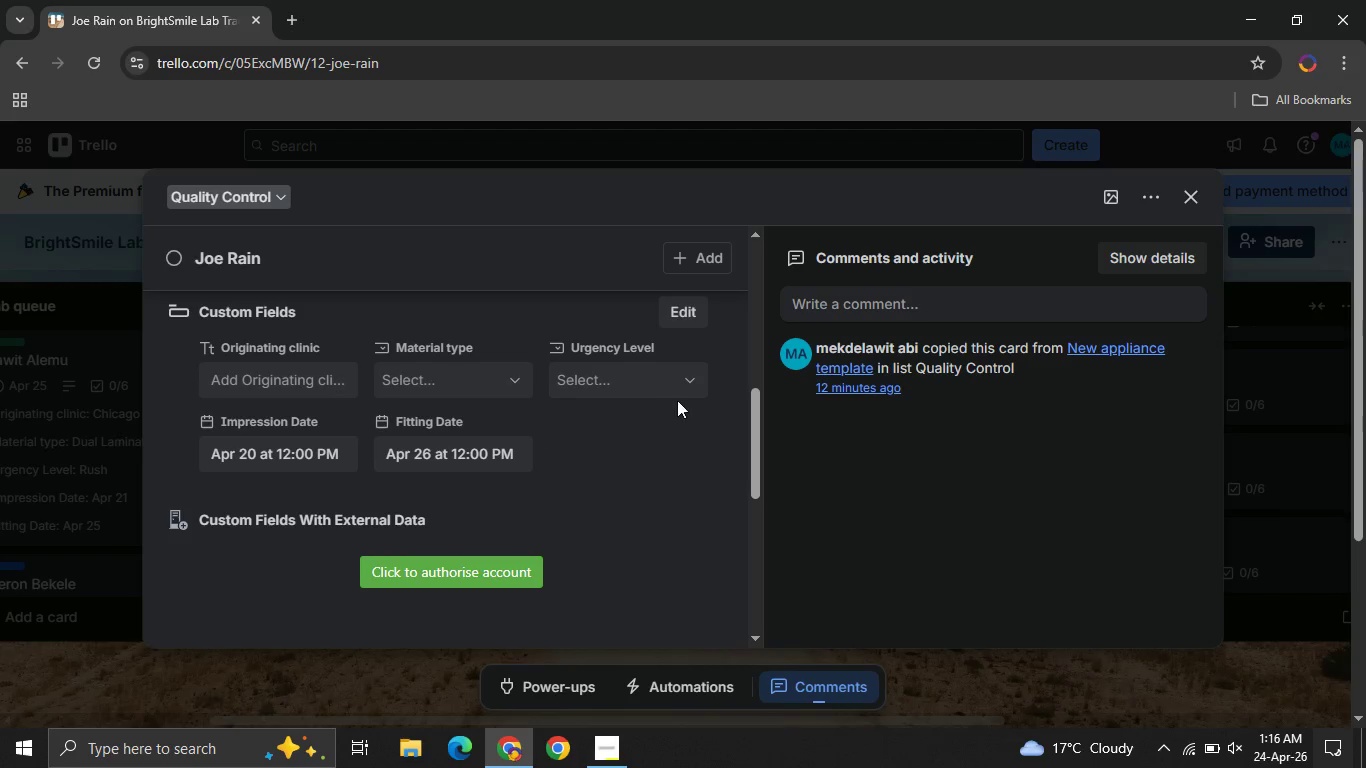 
left_click([643, 386])
 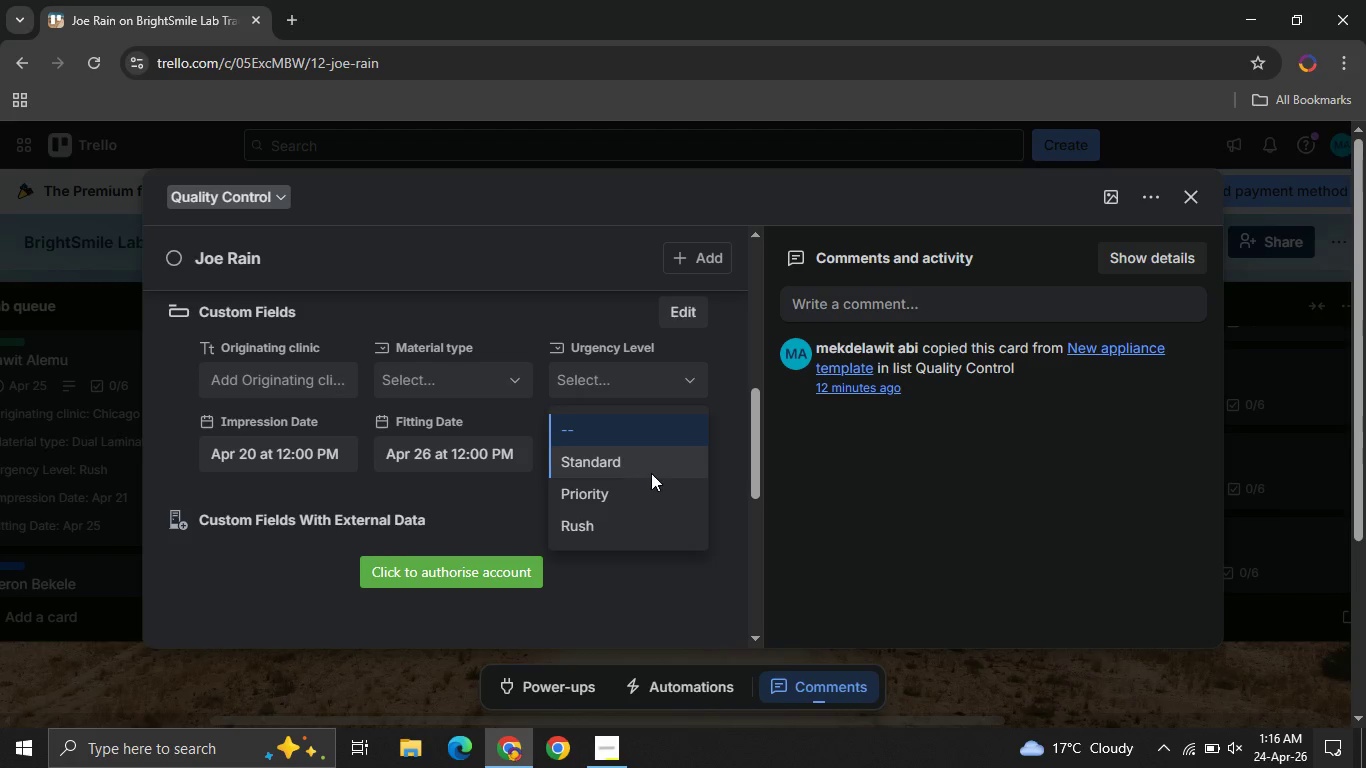 
left_click([645, 481])
 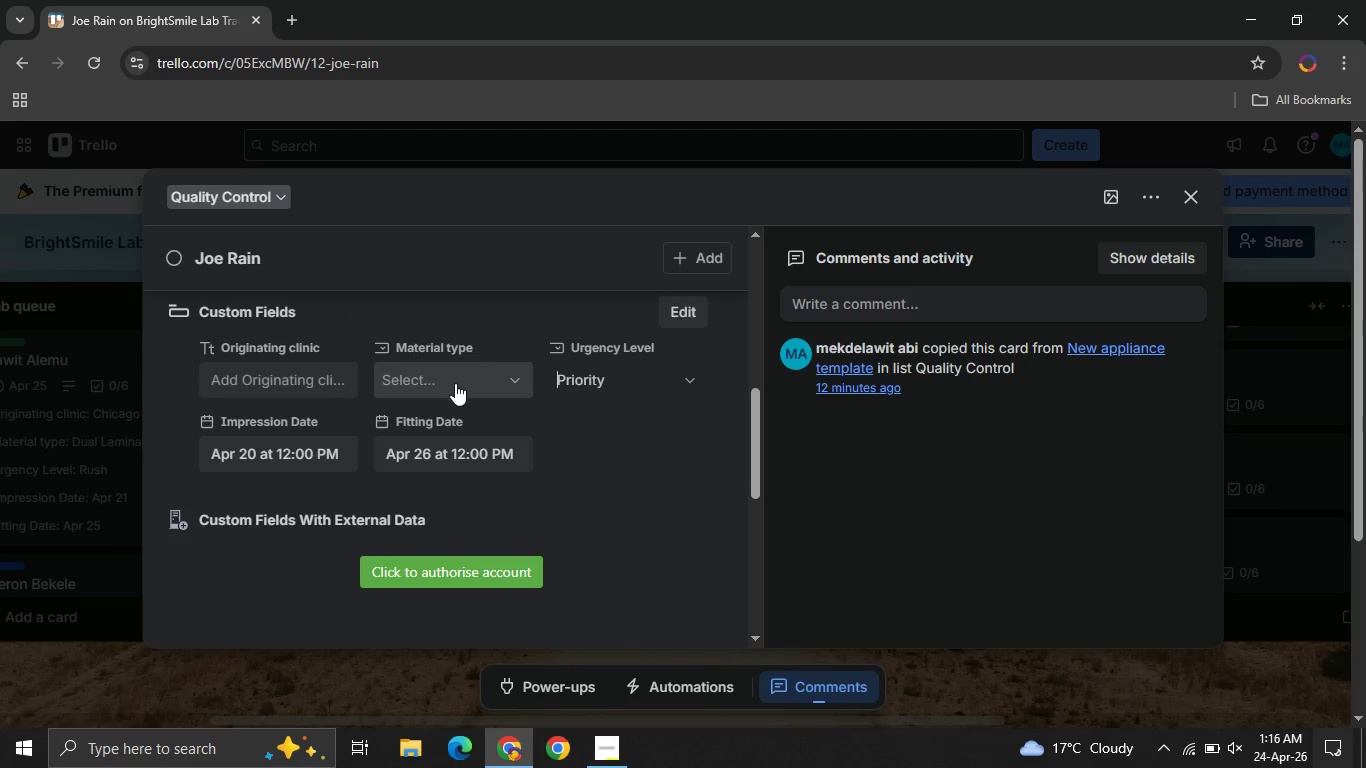 
left_click([455, 383])
 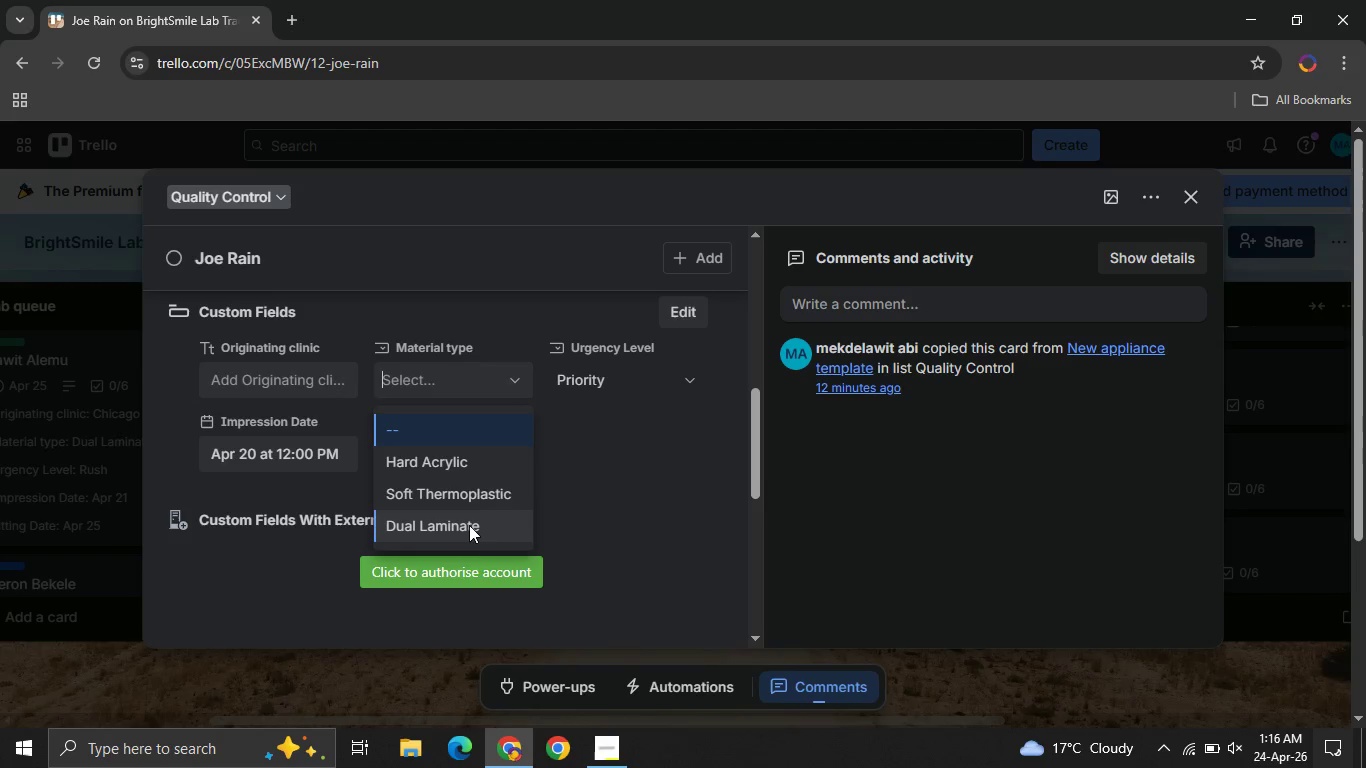 
left_click([469, 527])
 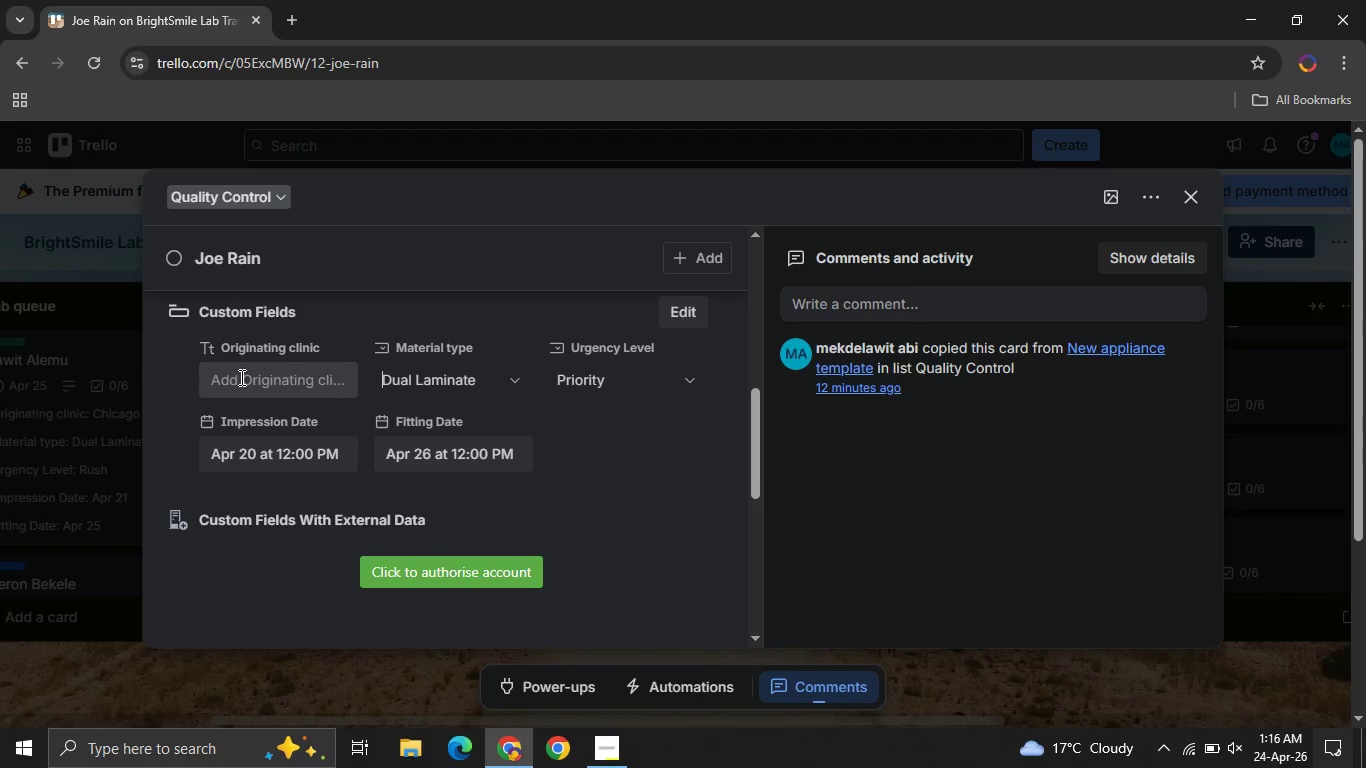 
left_click([240, 377])
 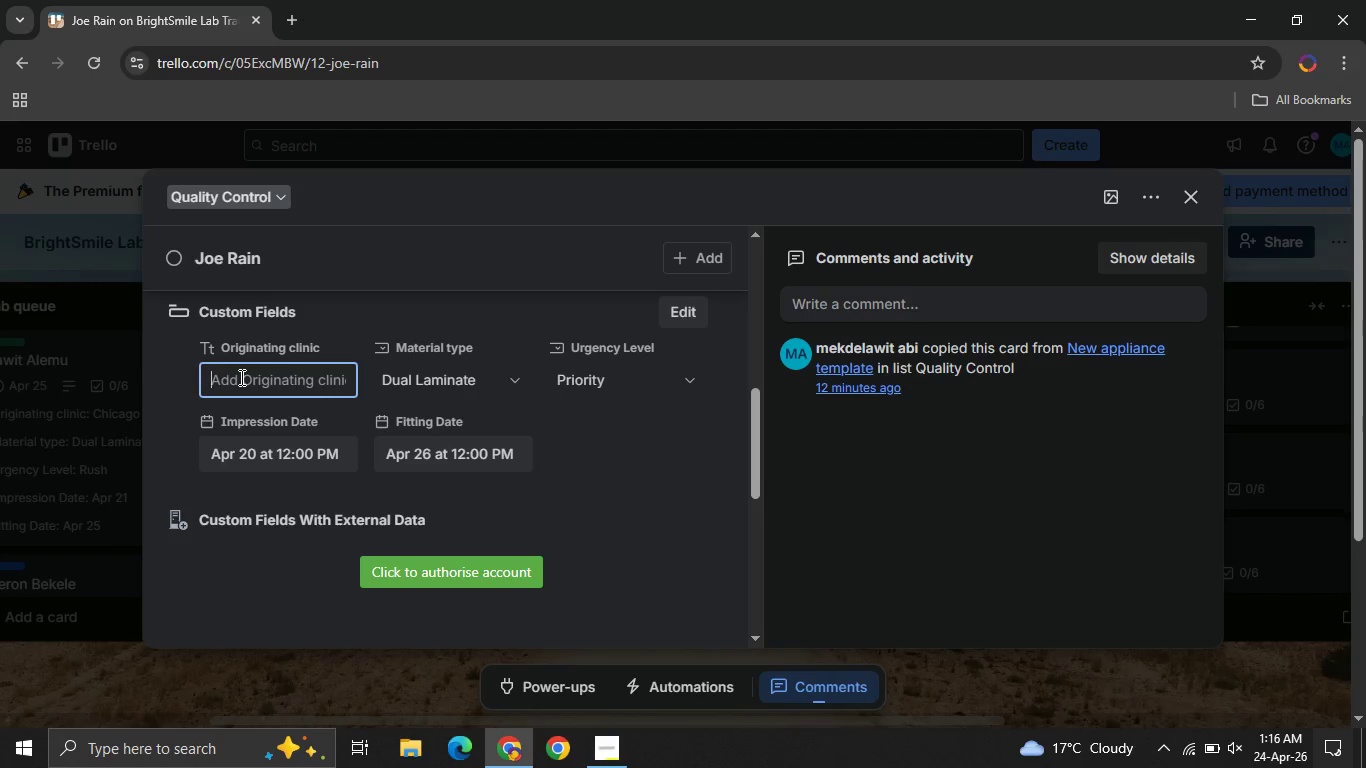 
type(Dental Hub)
 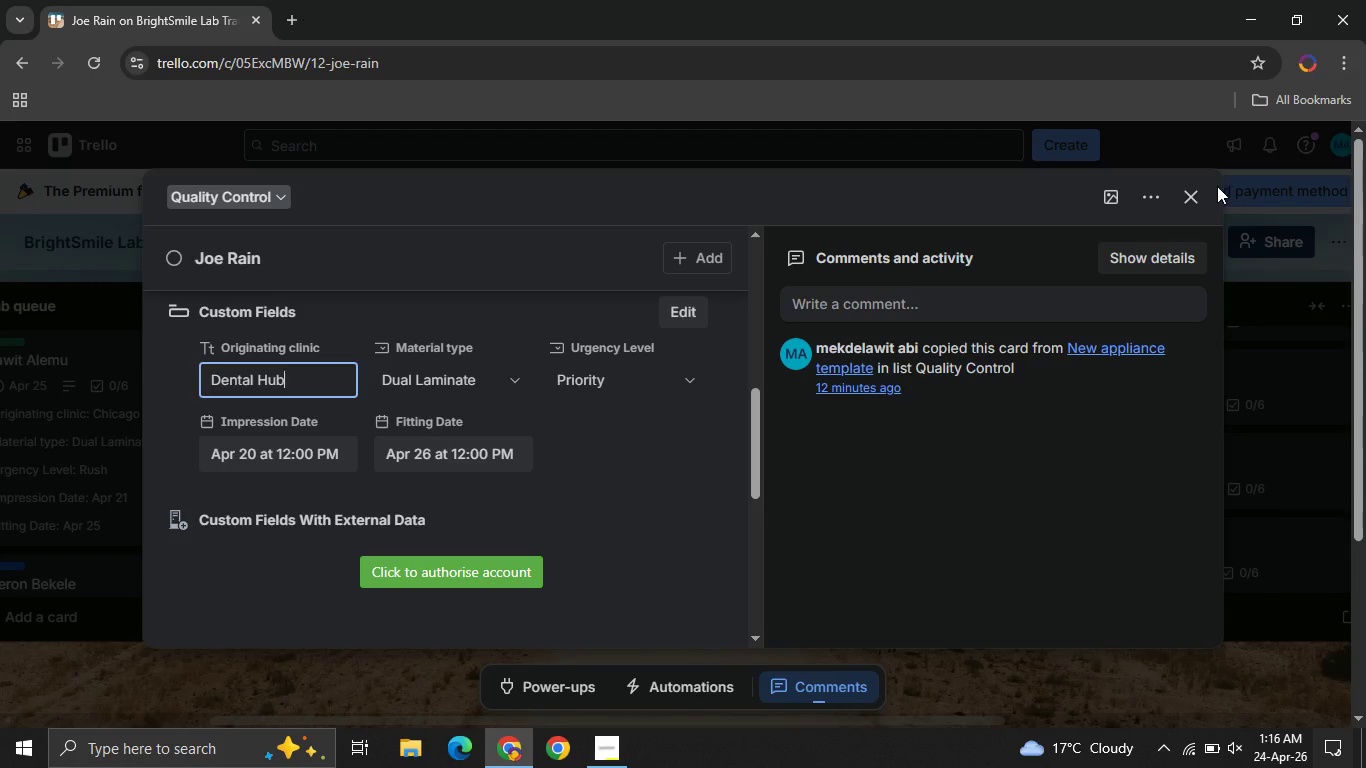 
left_click([1190, 196])
 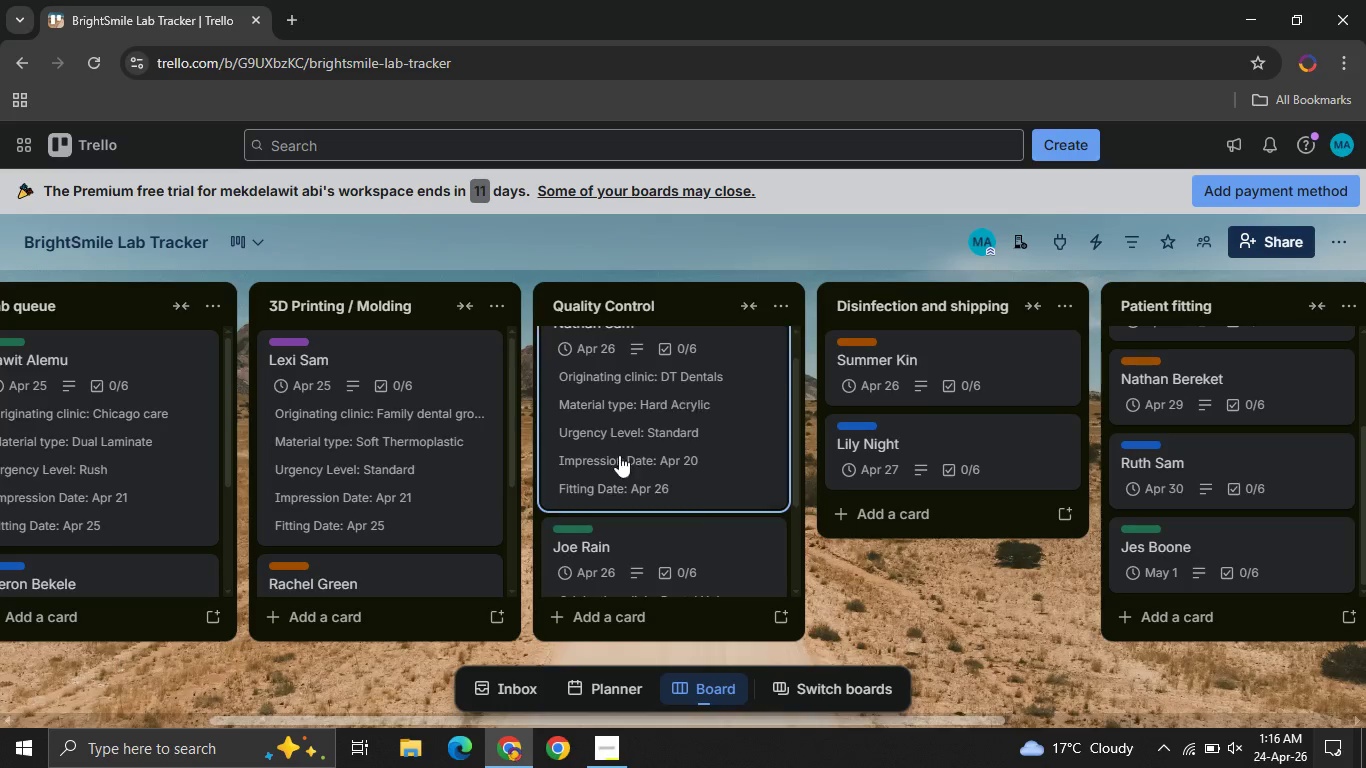 
mouse_move([562, 543])
 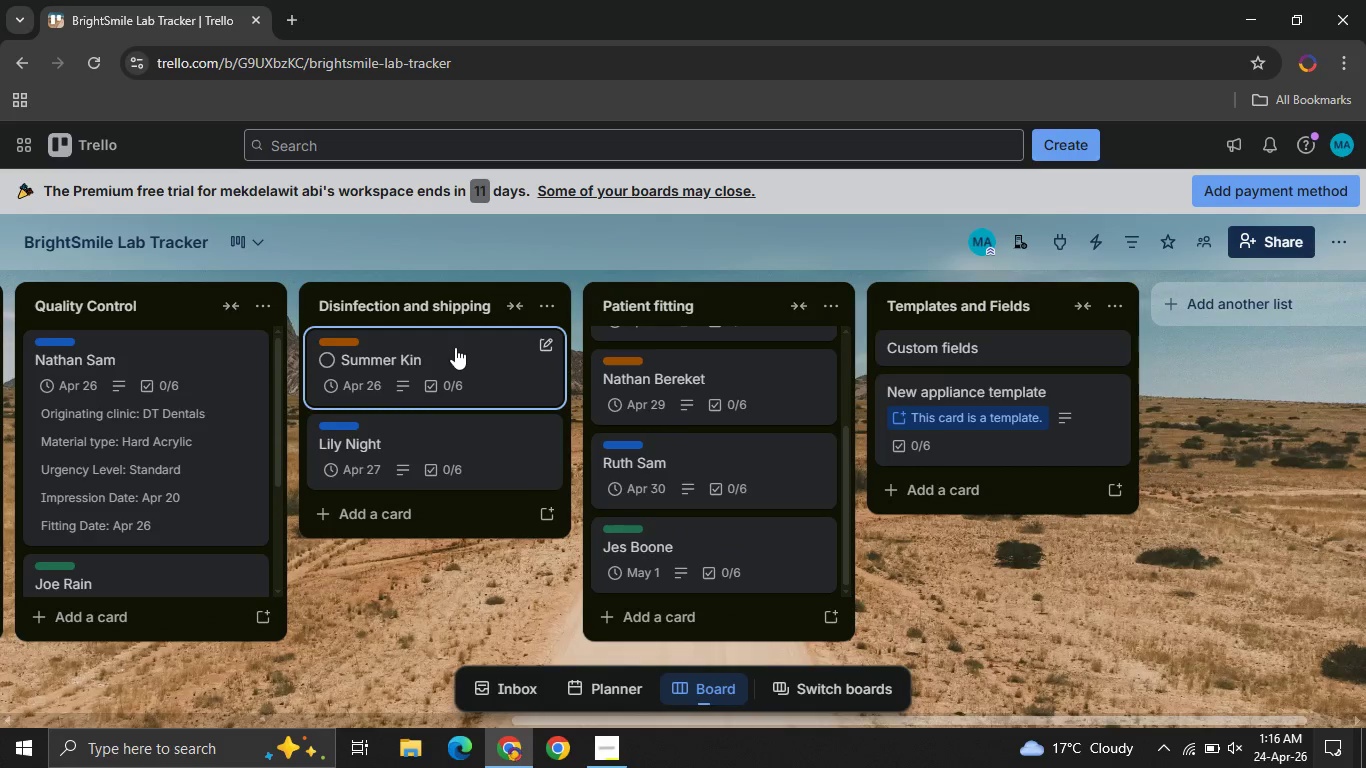 
left_click([455, 347])
 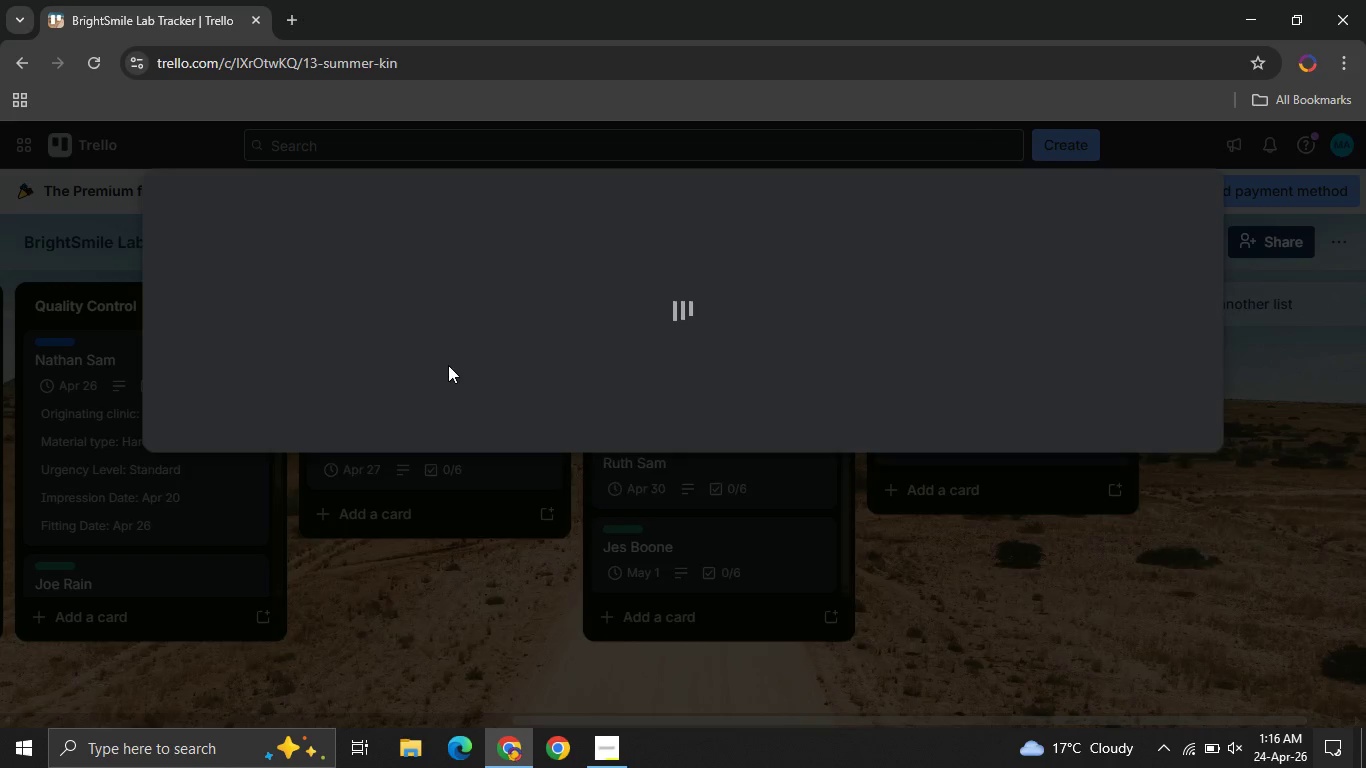 
mouse_move([443, 524])
 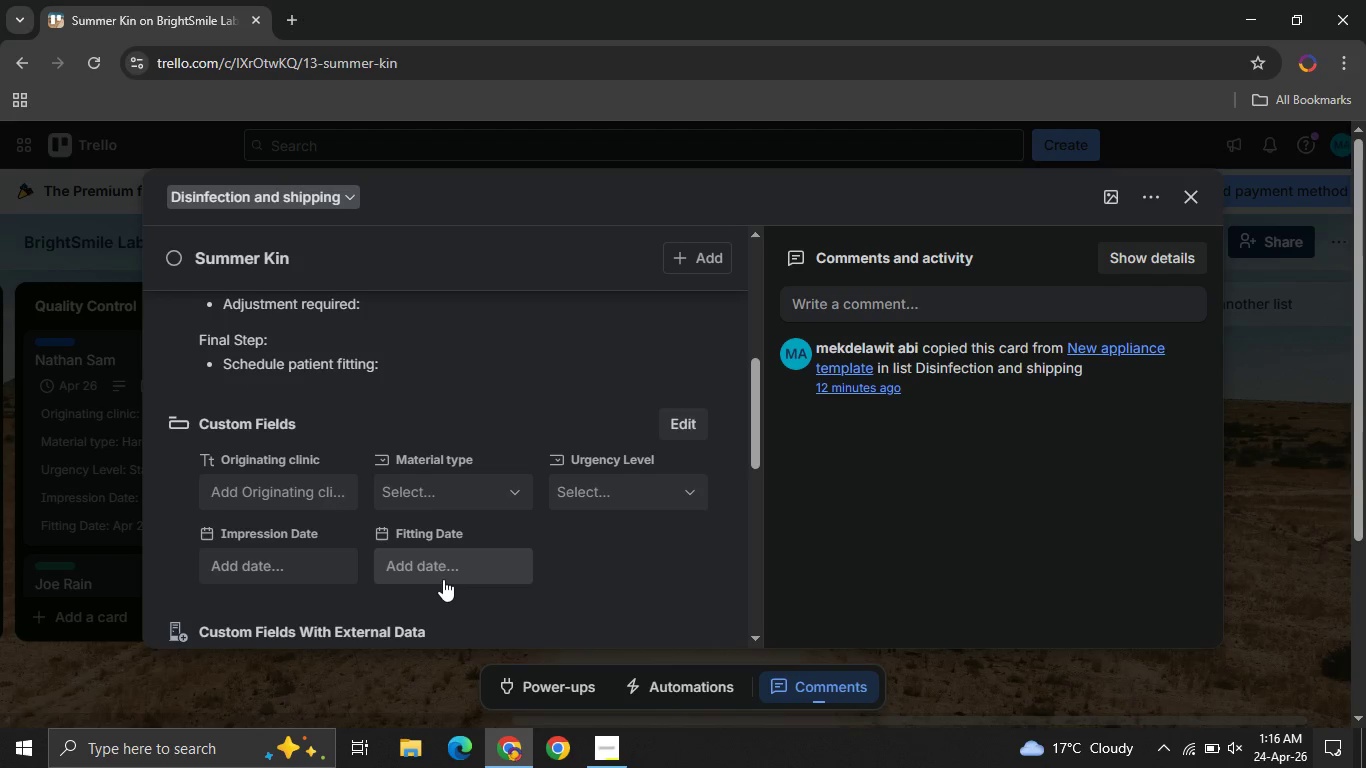 
left_click([443, 579])
 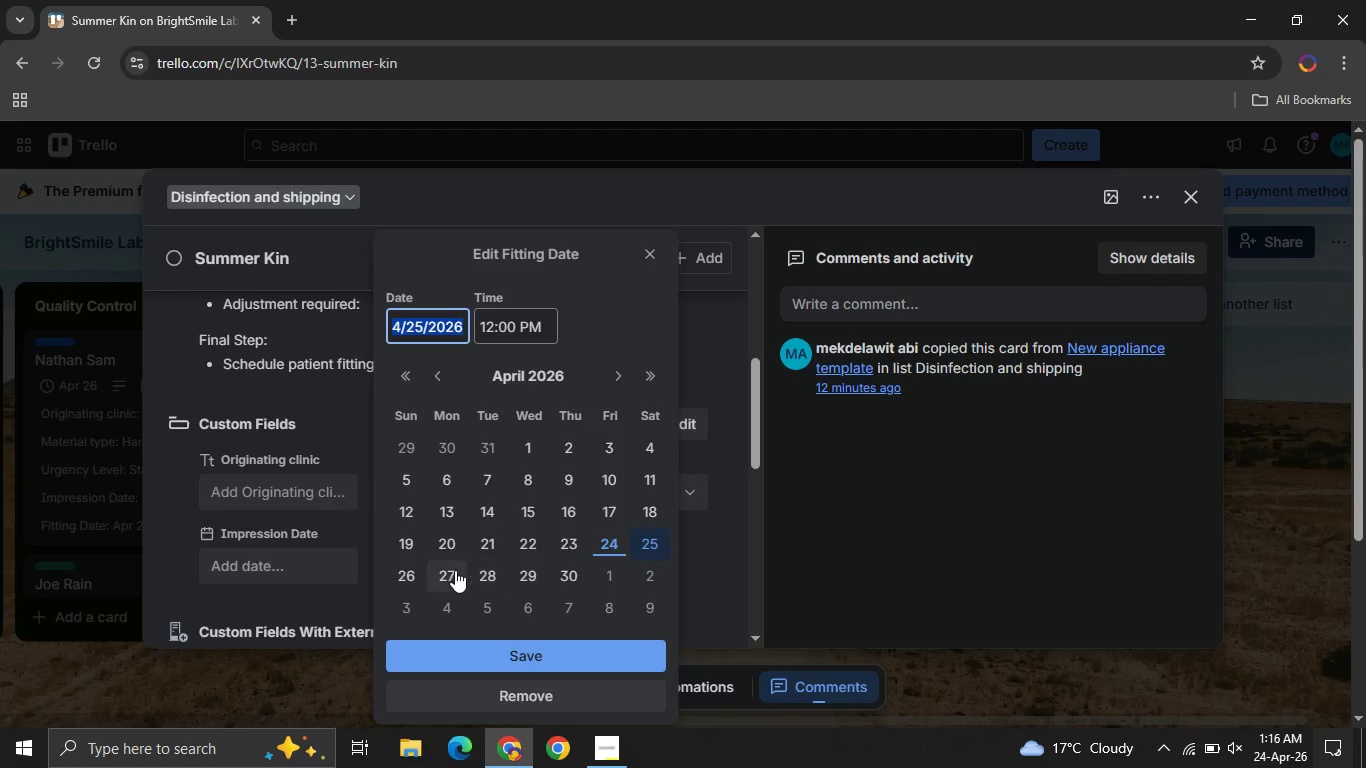 
left_click([404, 575])
 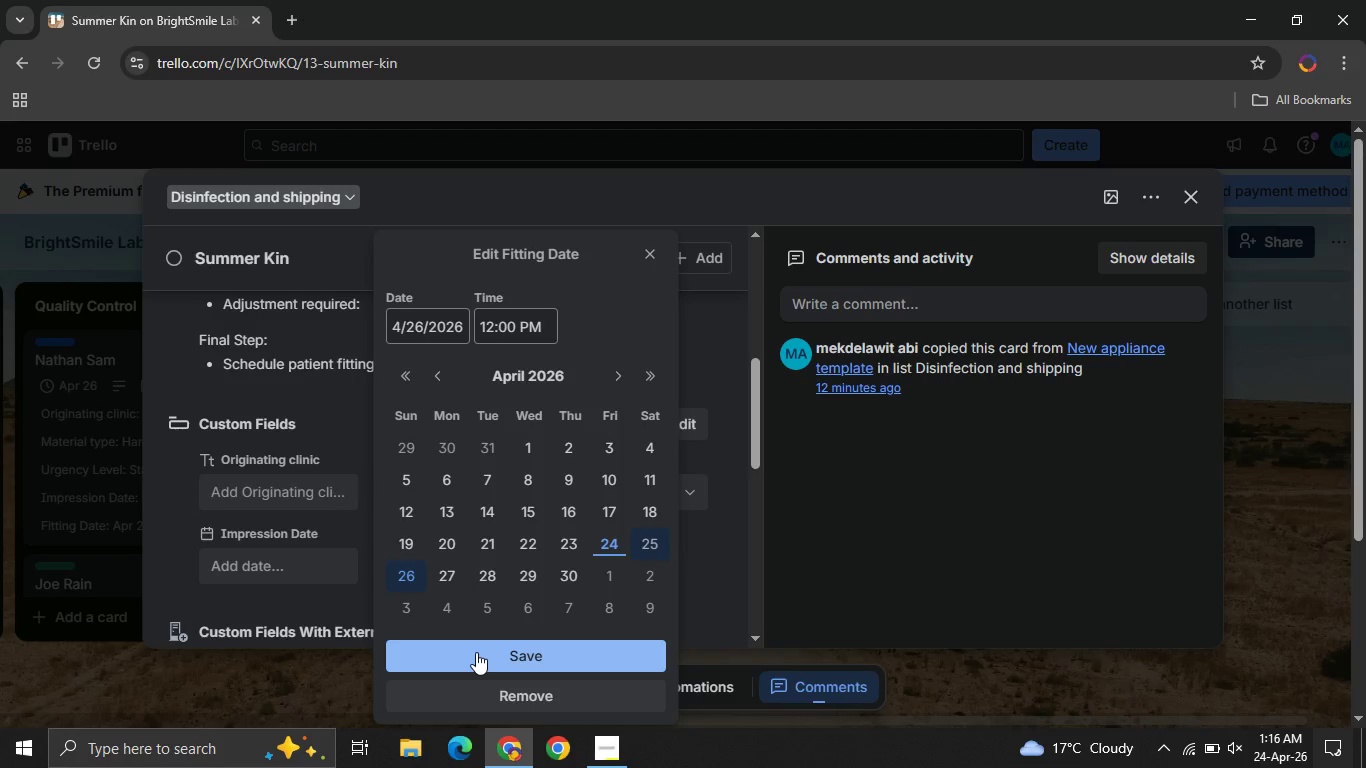 
left_click([476, 652])
 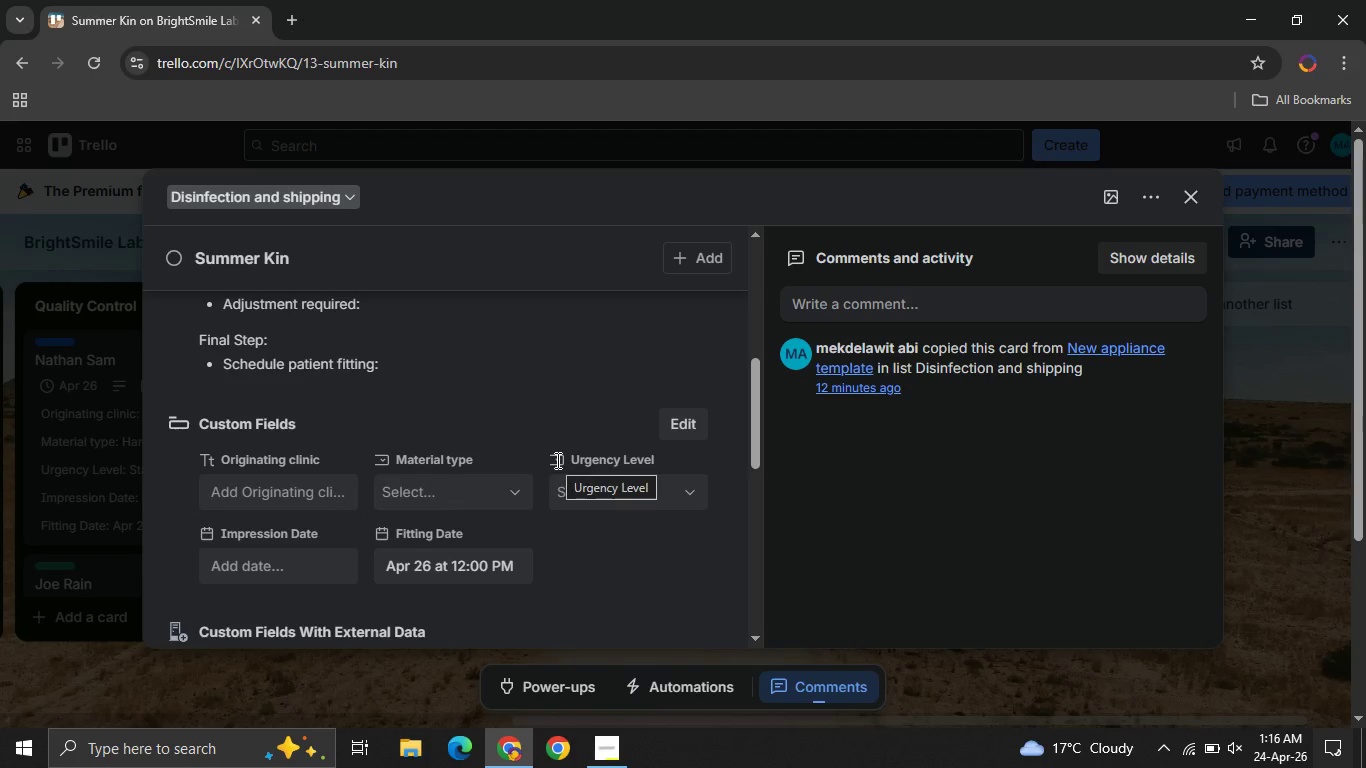 
left_click([556, 464])
 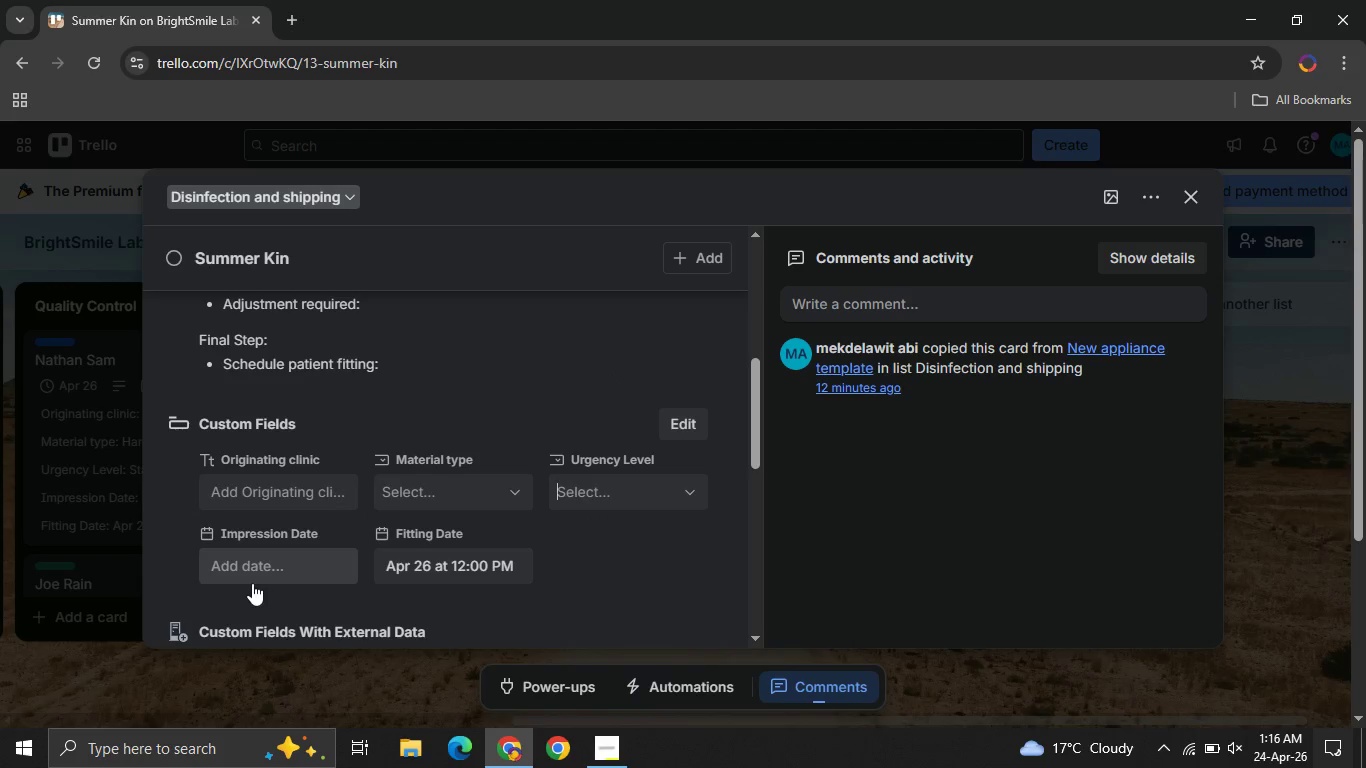 
left_click([252, 583])
 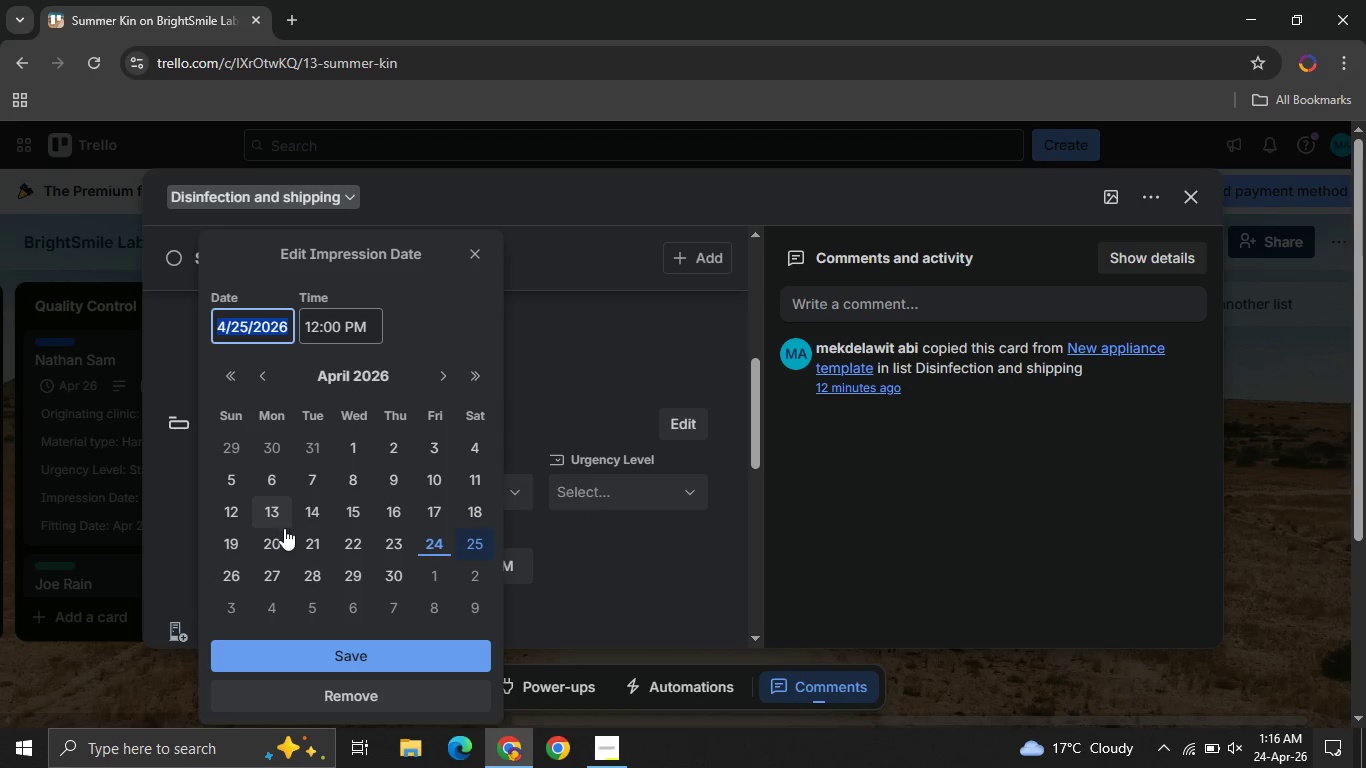 
left_click([229, 537])
 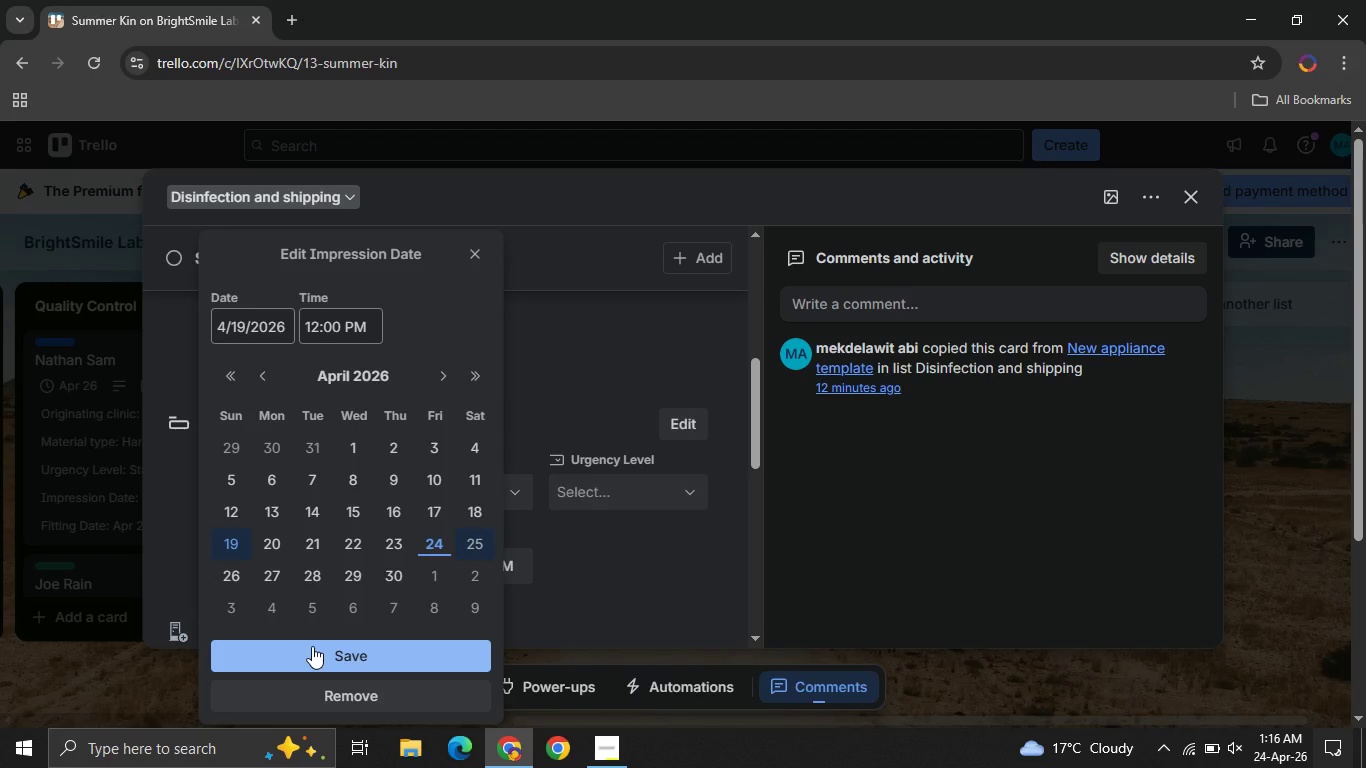 
left_click([316, 545])
 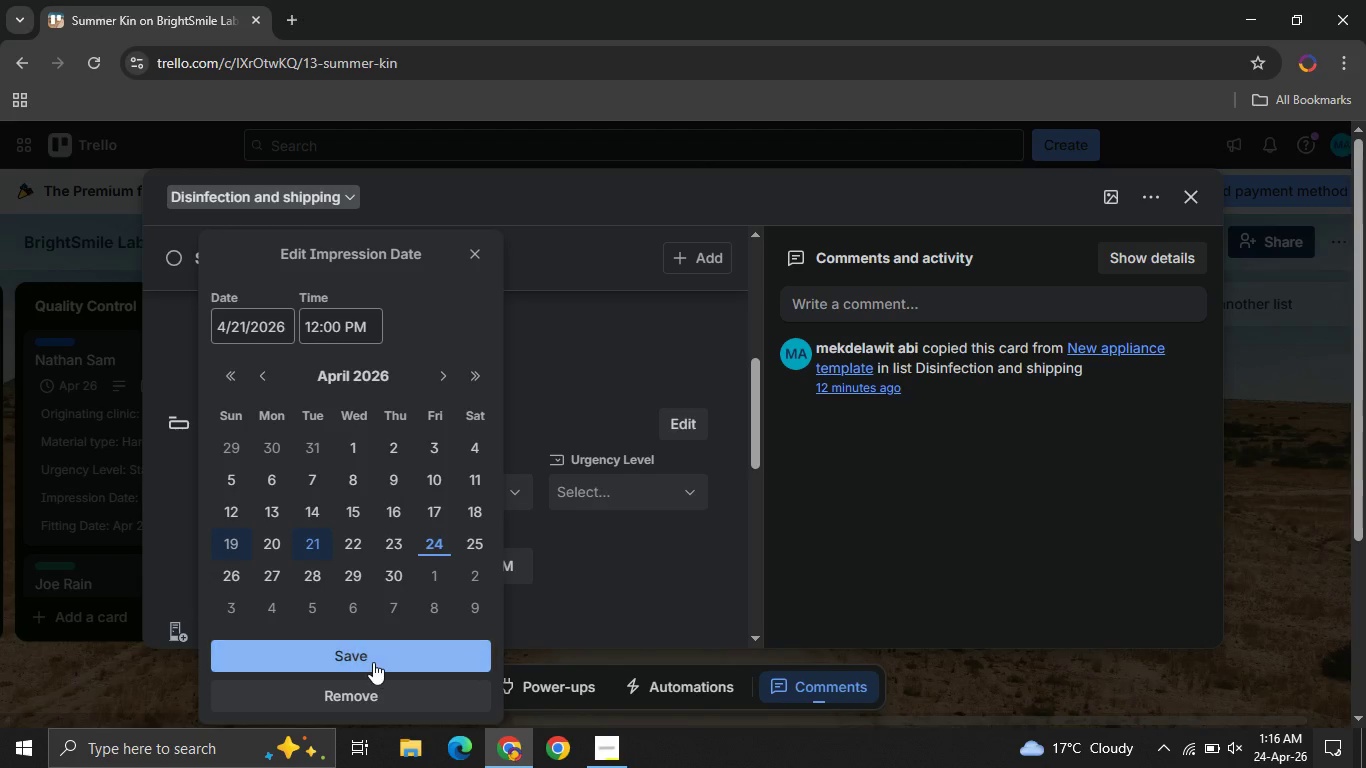 
left_click([373, 662])
 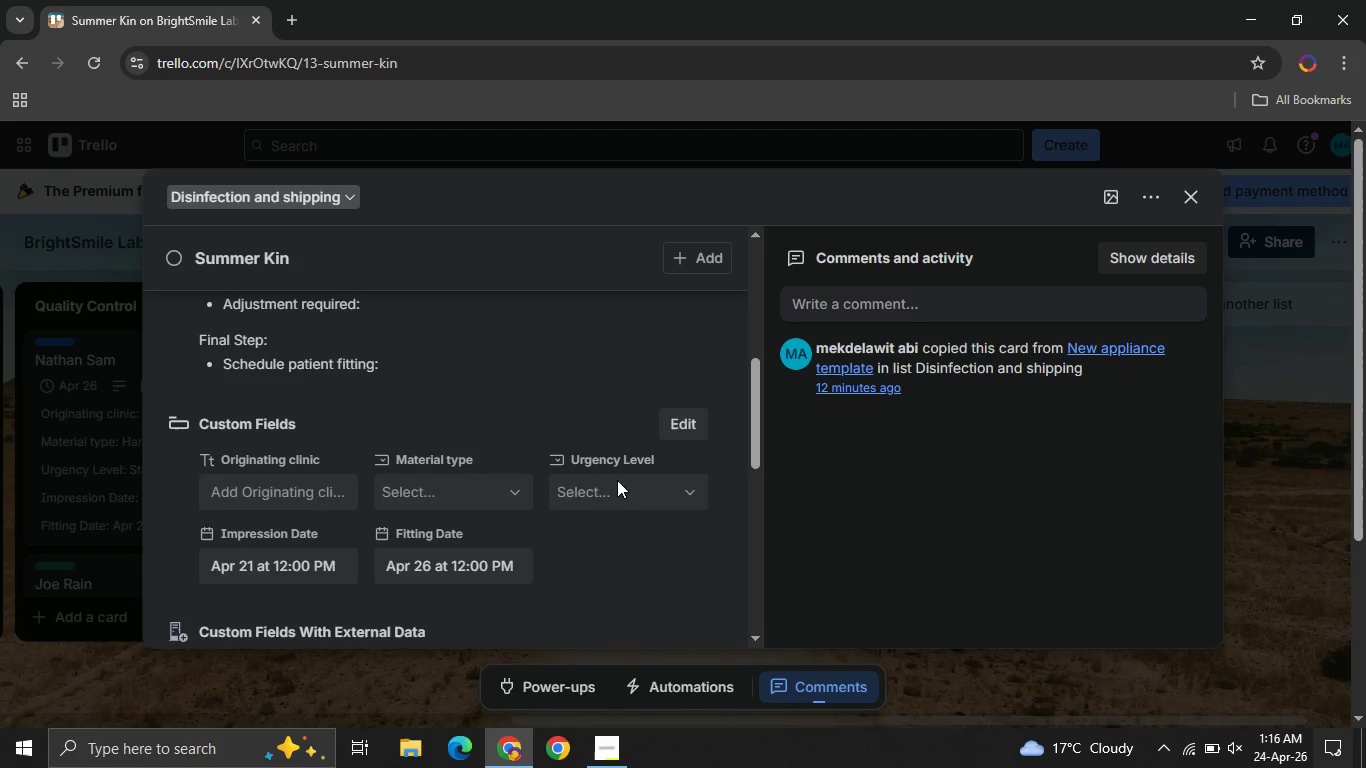 
left_click([619, 481])
 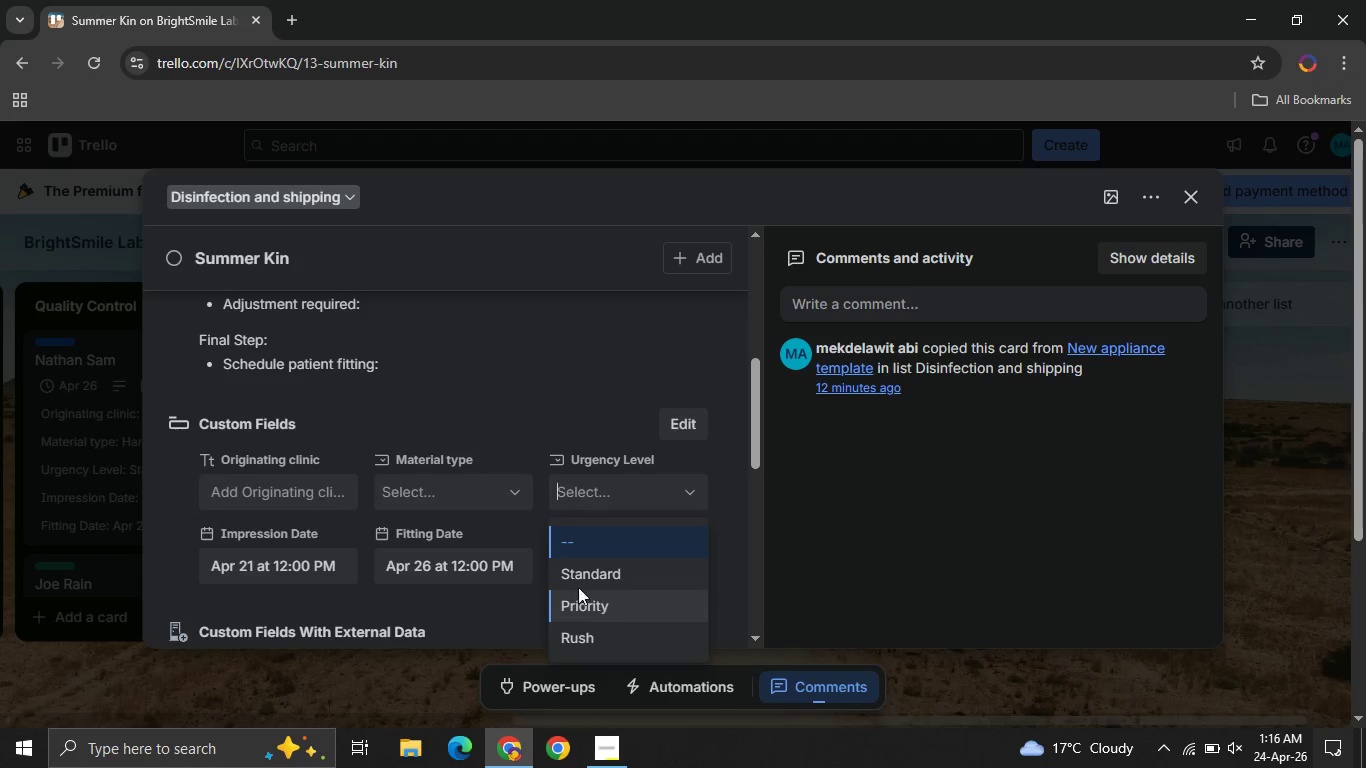 
left_click([572, 576])
 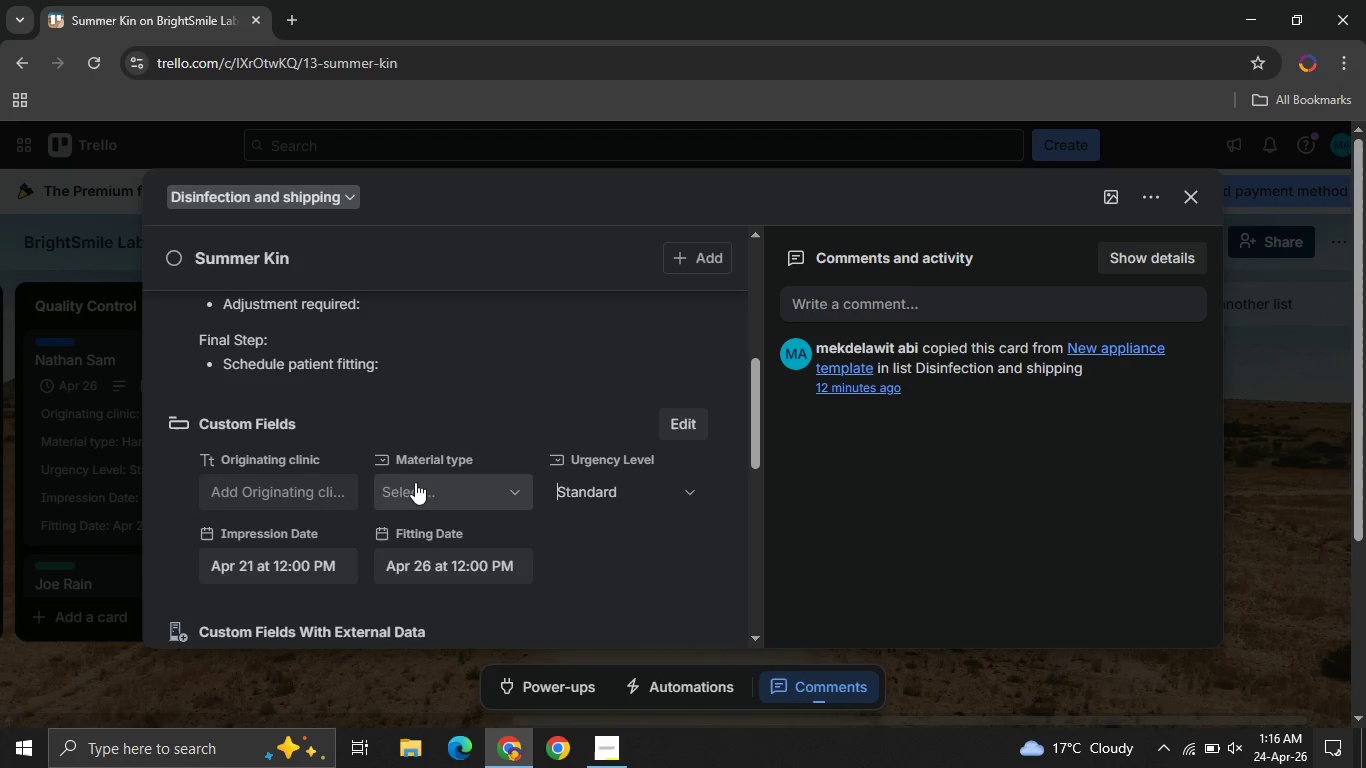 
left_click([415, 482])
 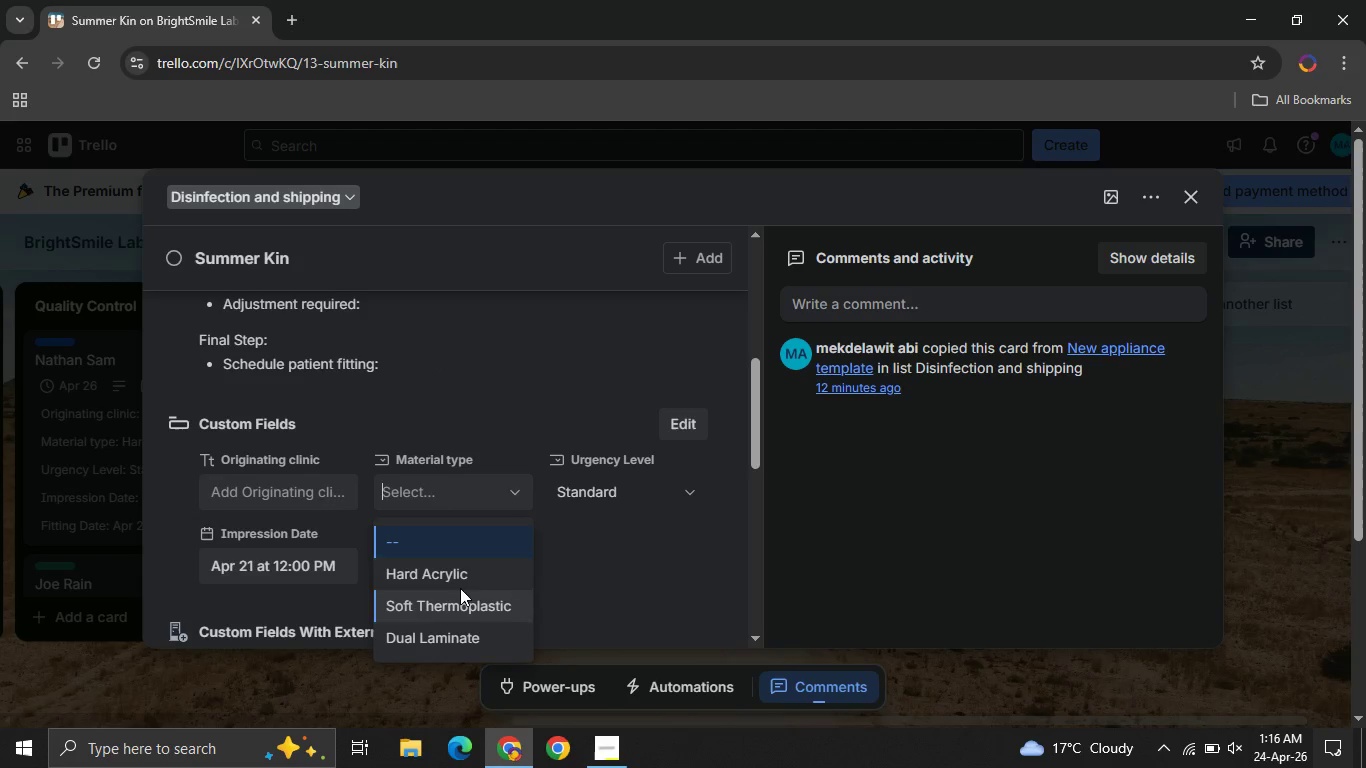 
left_click([462, 605])
 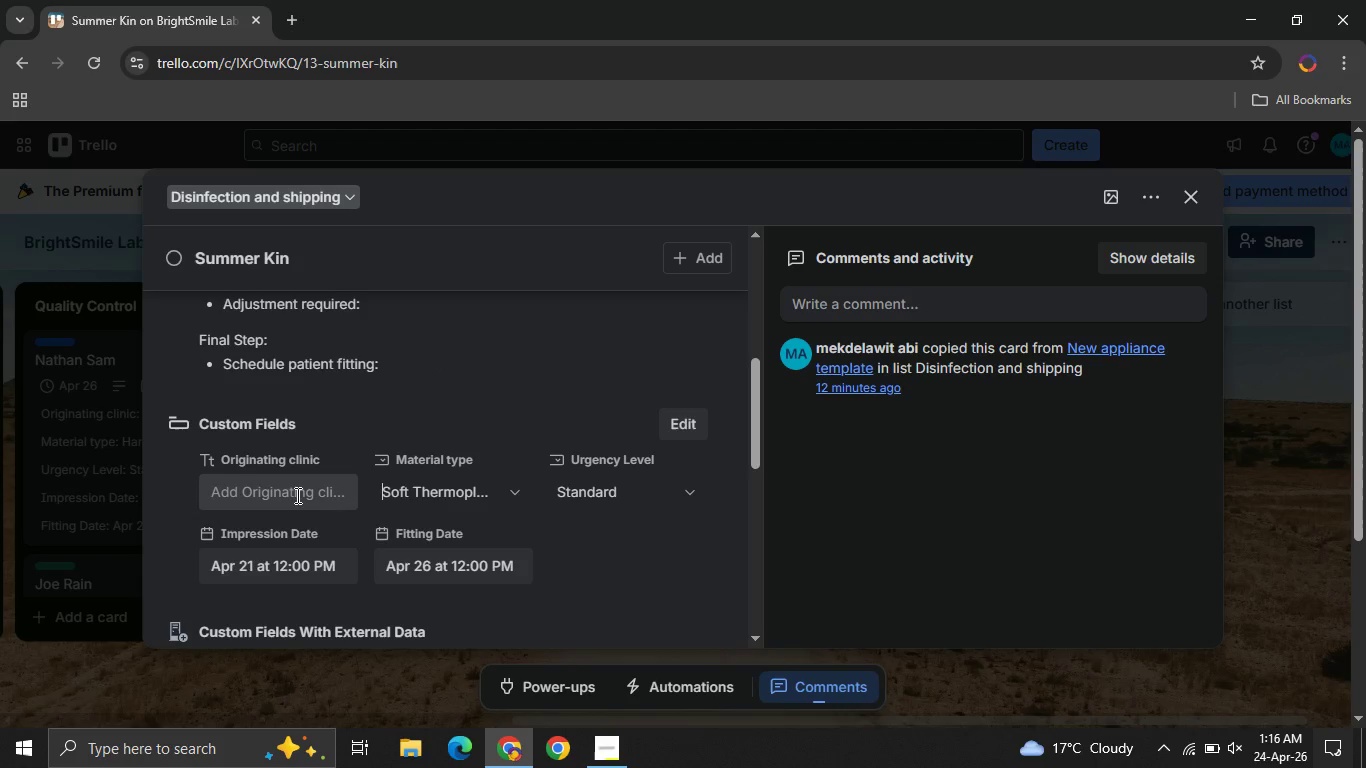 
left_click([296, 495])
 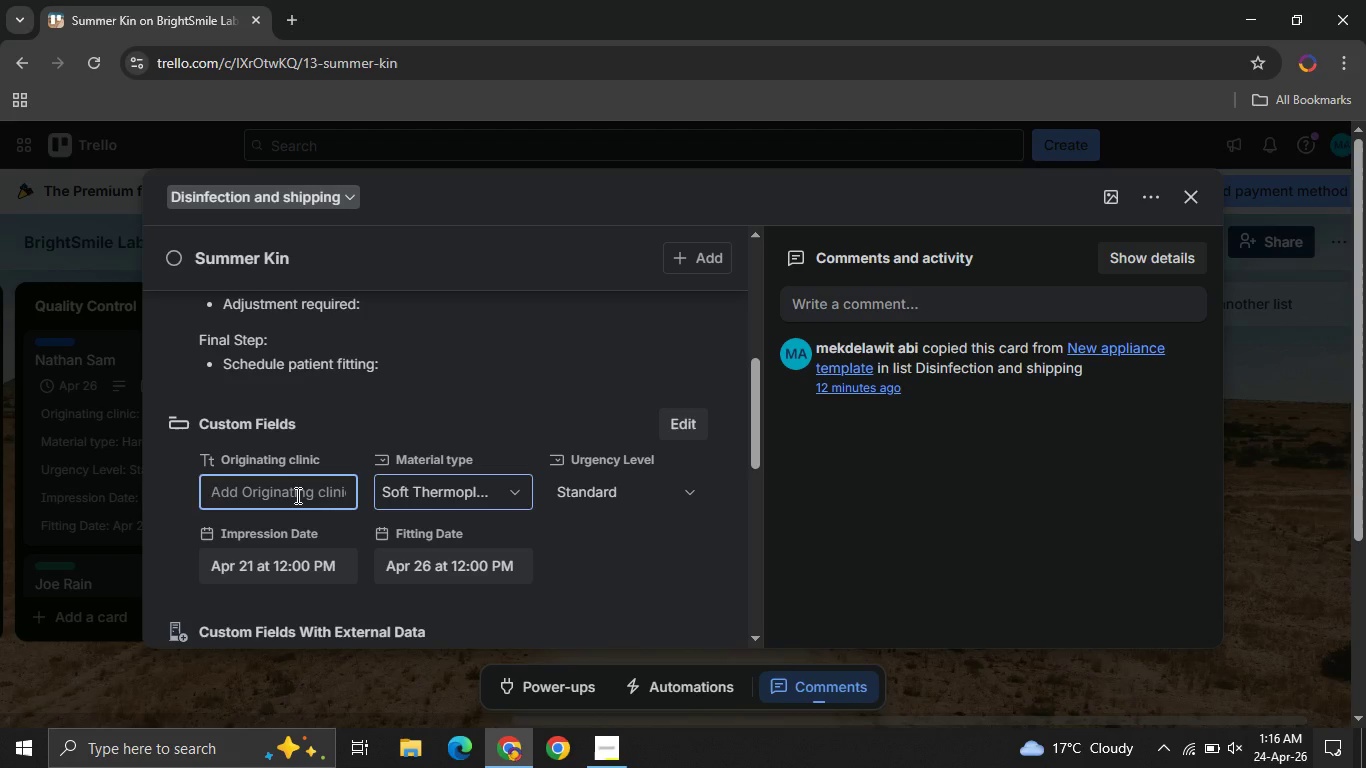 
type(Sleee)
key(Backspace)
type(p Dental)
 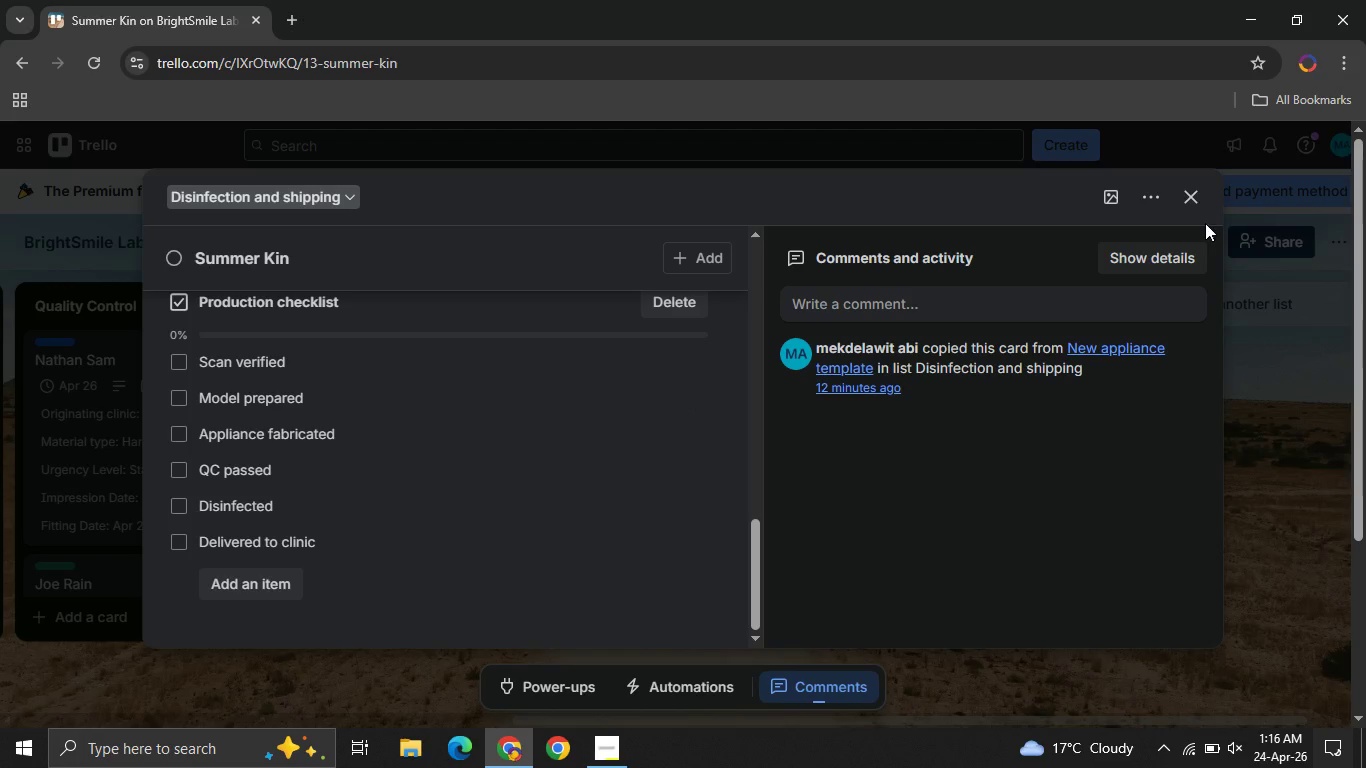 
left_click([1185, 175])
 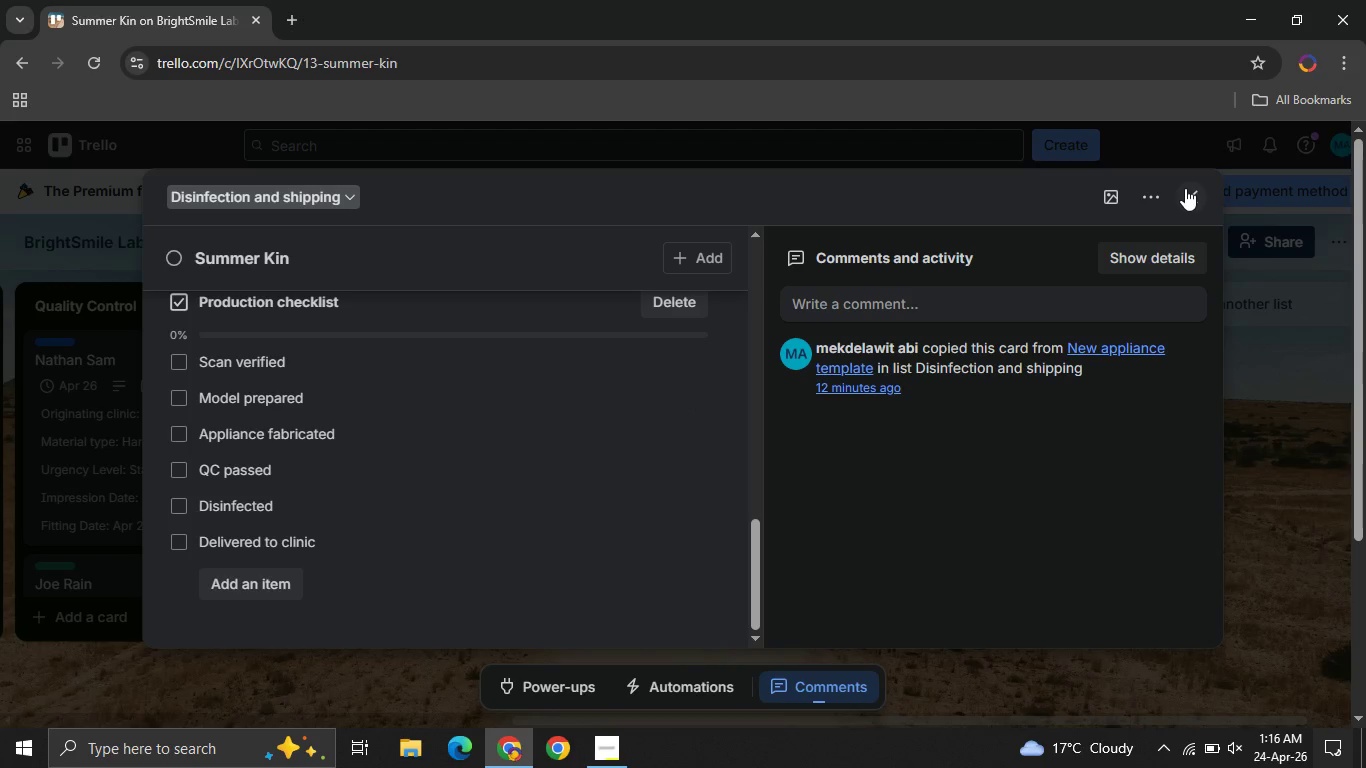 
left_click([1185, 188])
 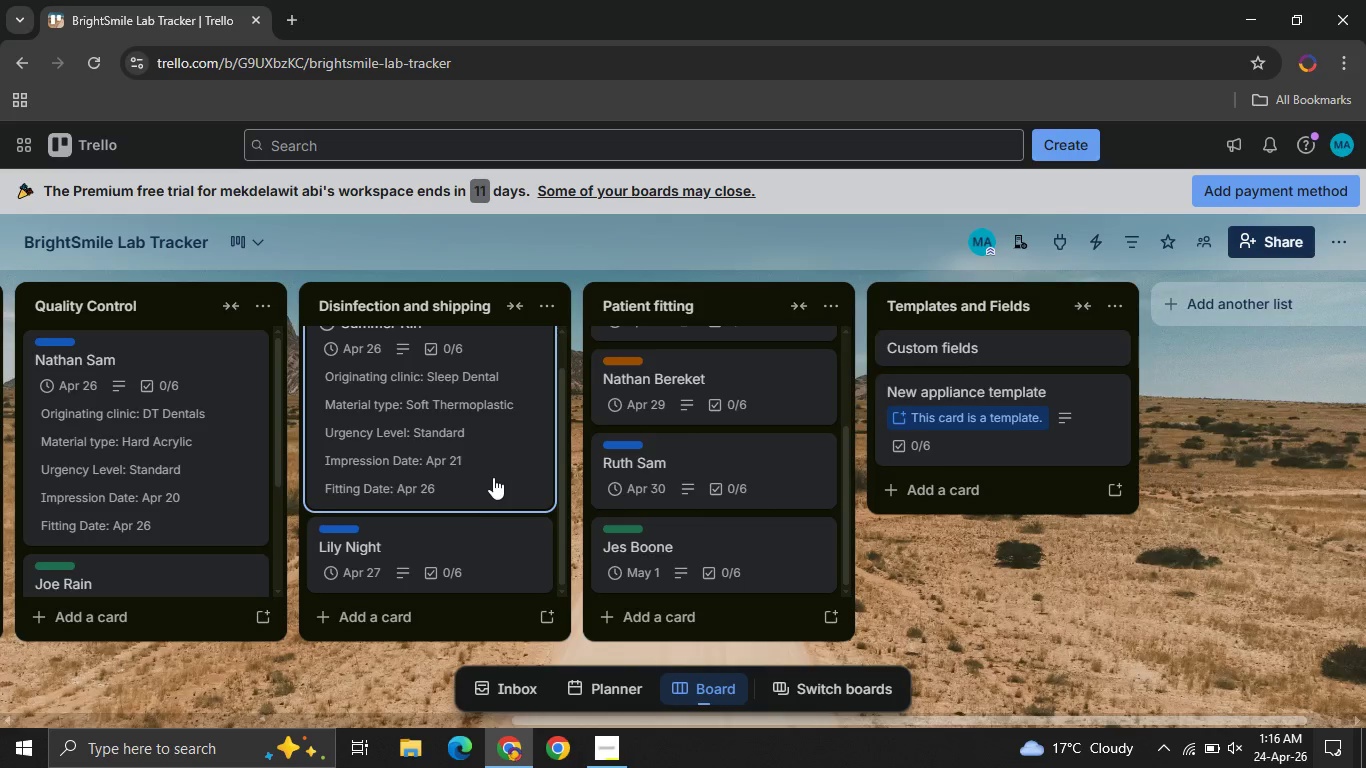 
left_click([429, 524])
 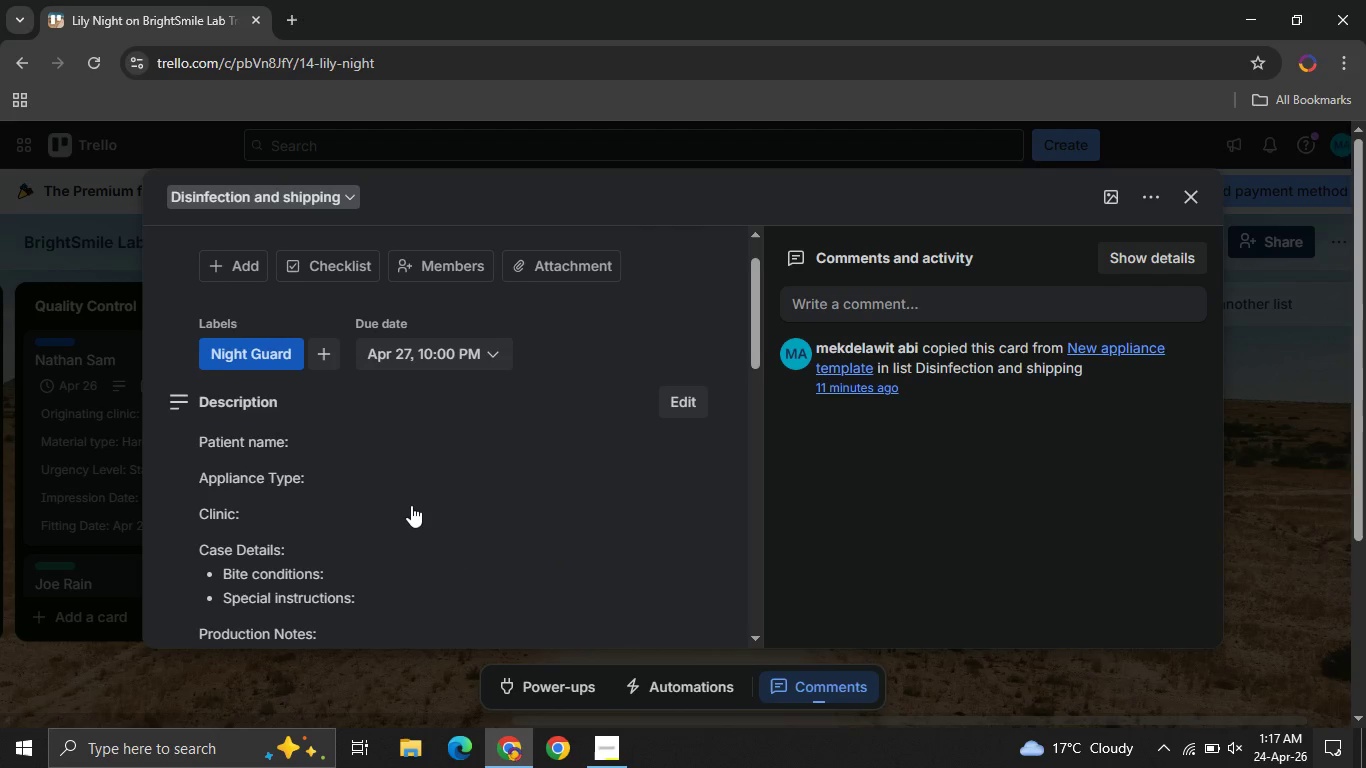 
wait(5.59)
 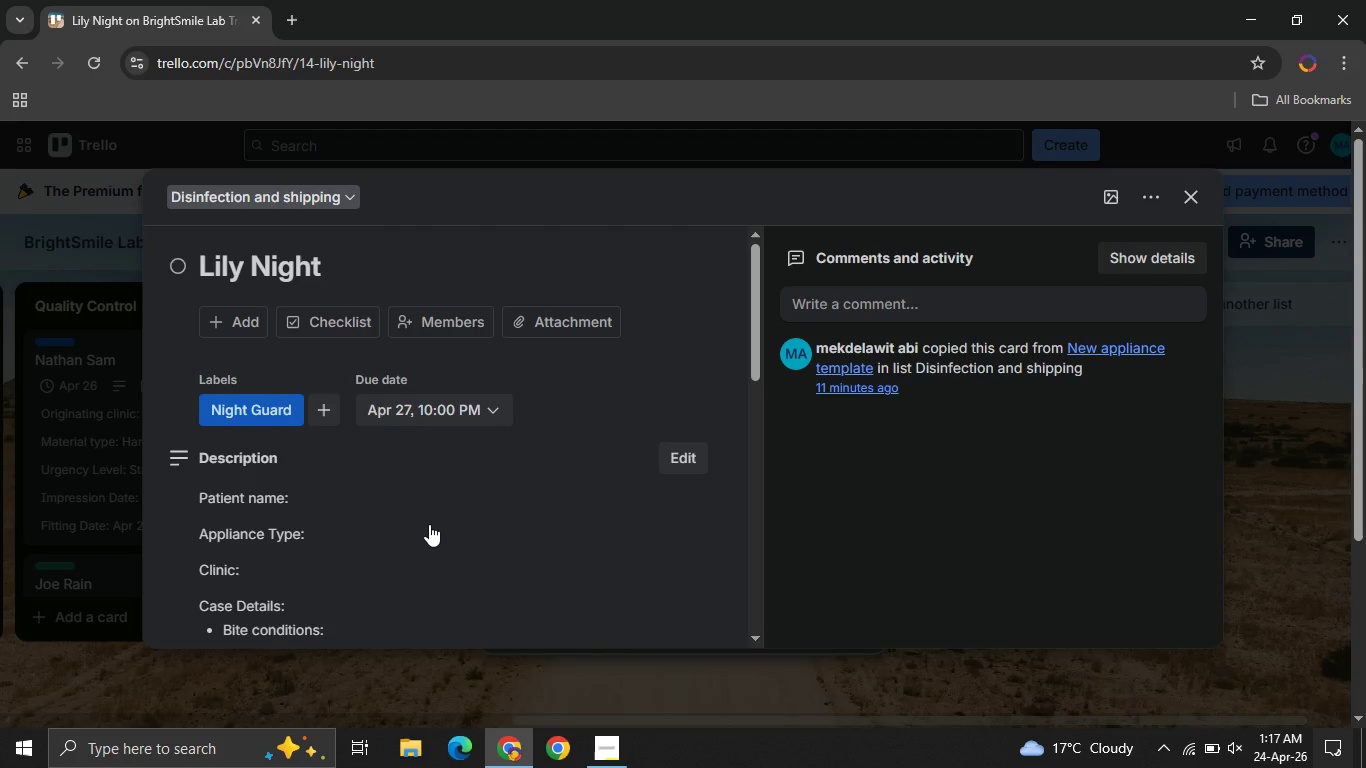 
left_click([453, 598])
 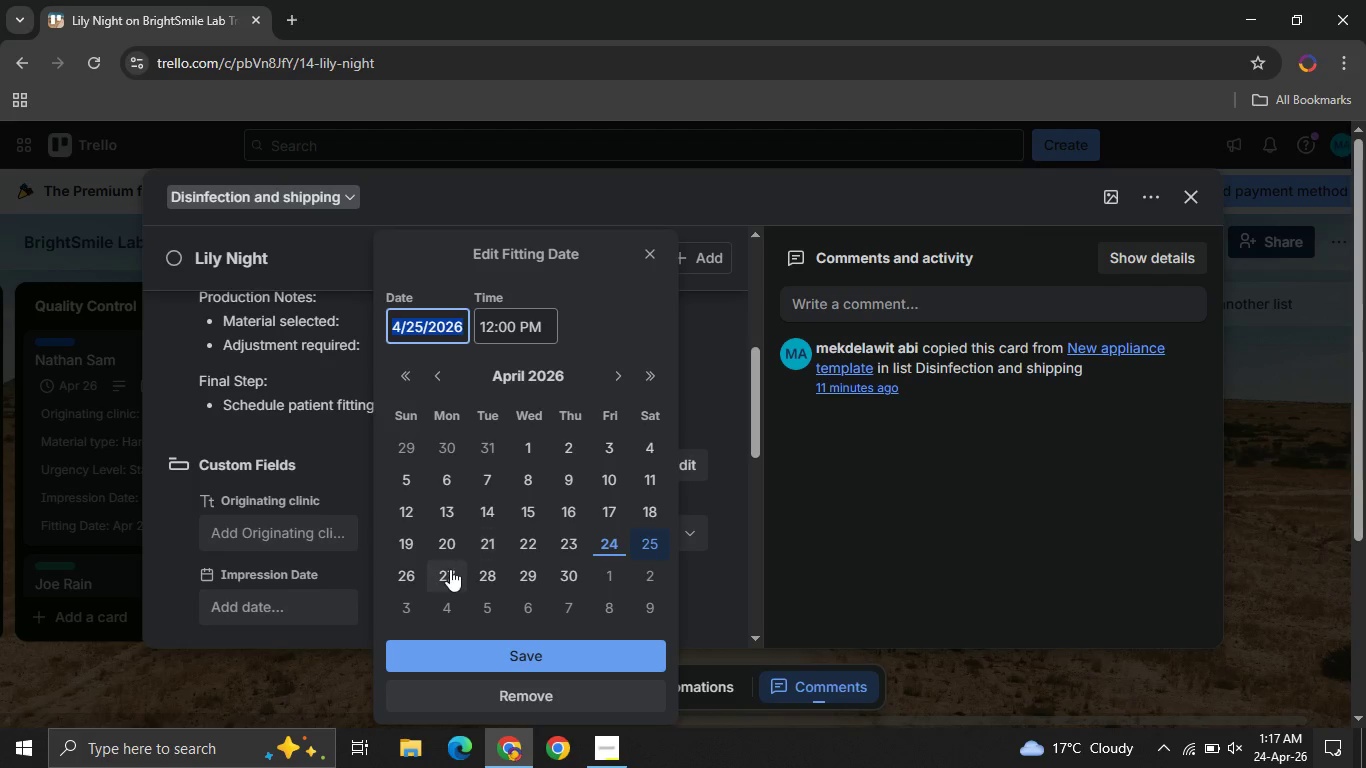 
left_click([450, 569])
 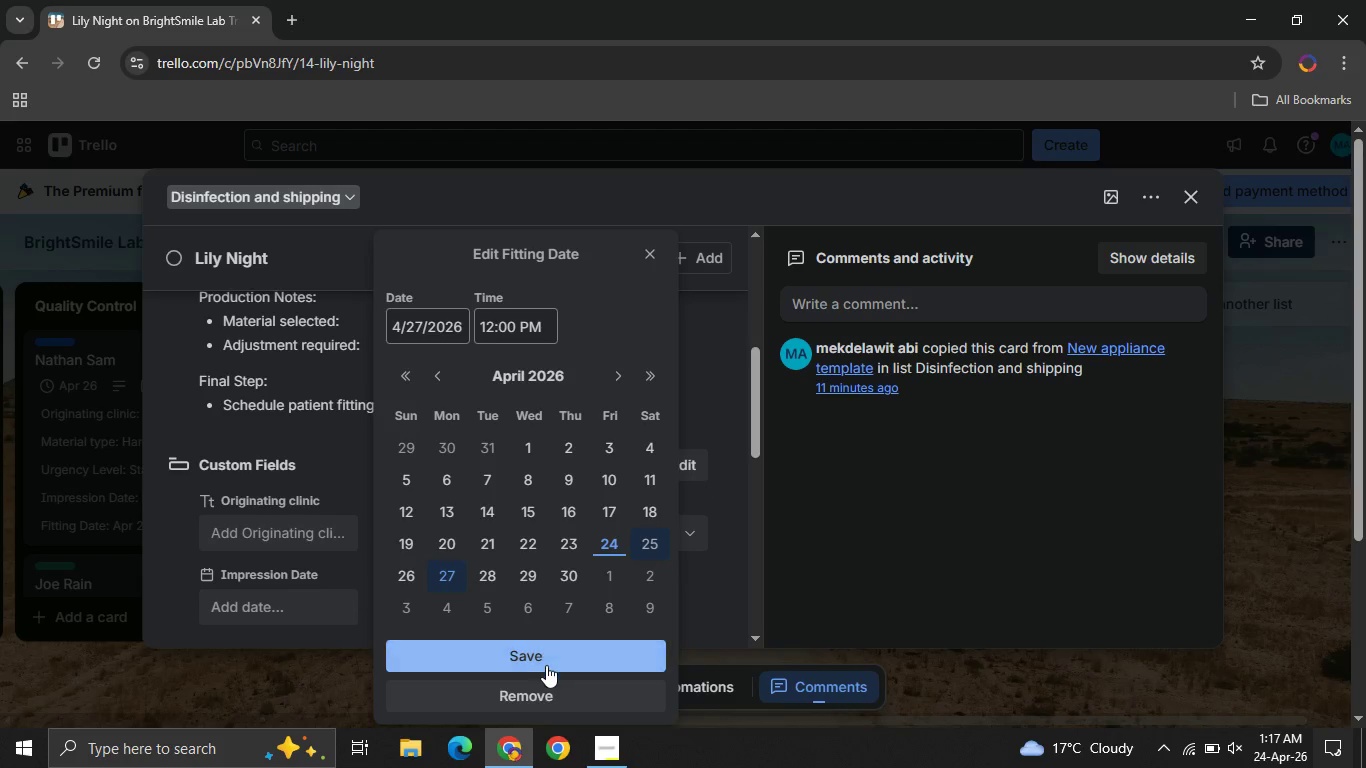 
left_click([546, 665])
 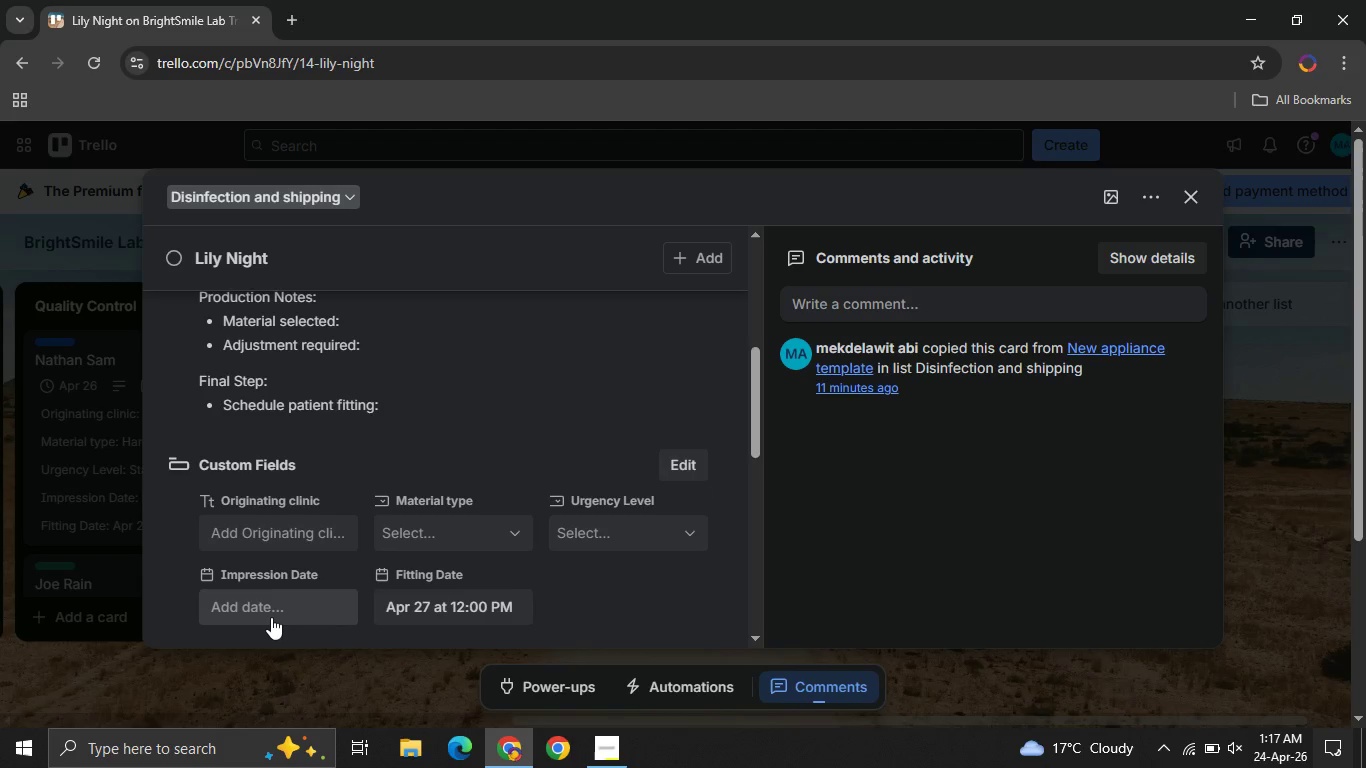 
left_click([271, 617])
 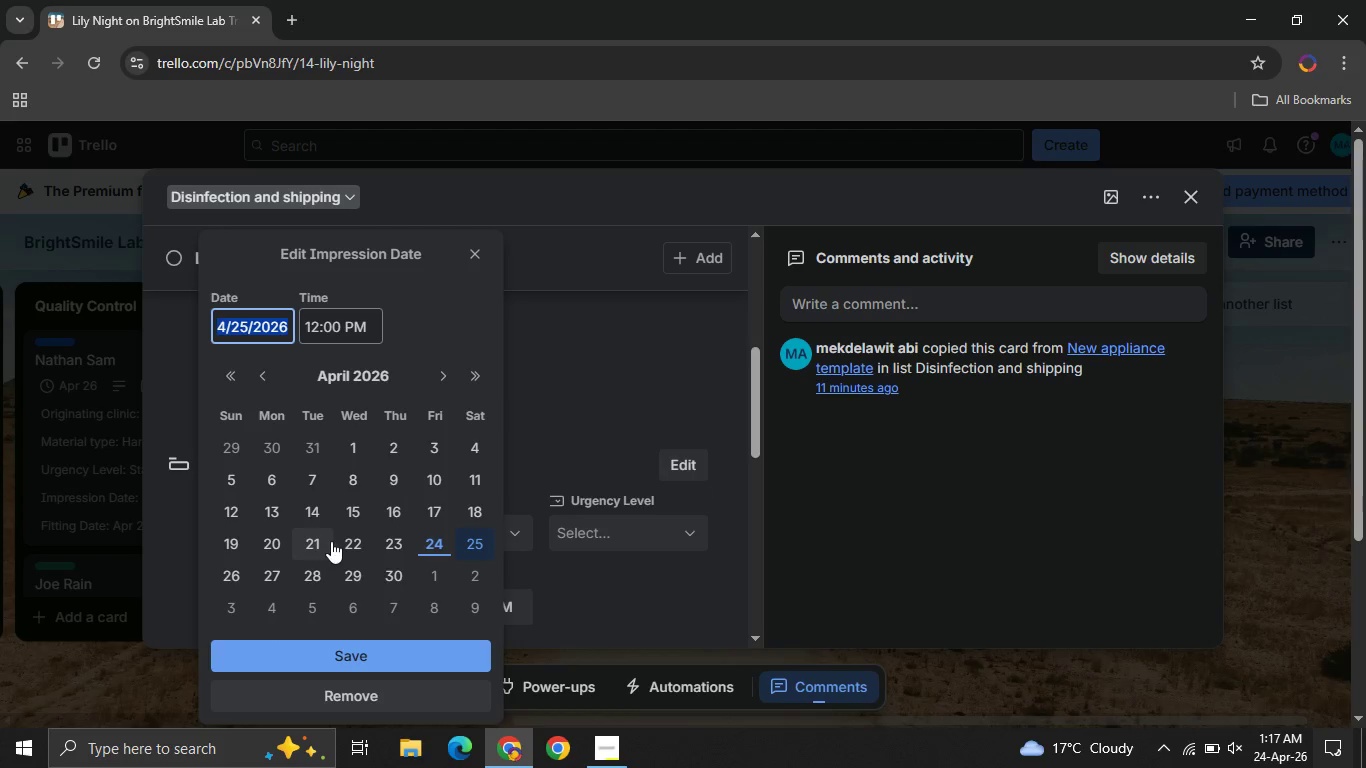 
left_click([347, 541])
 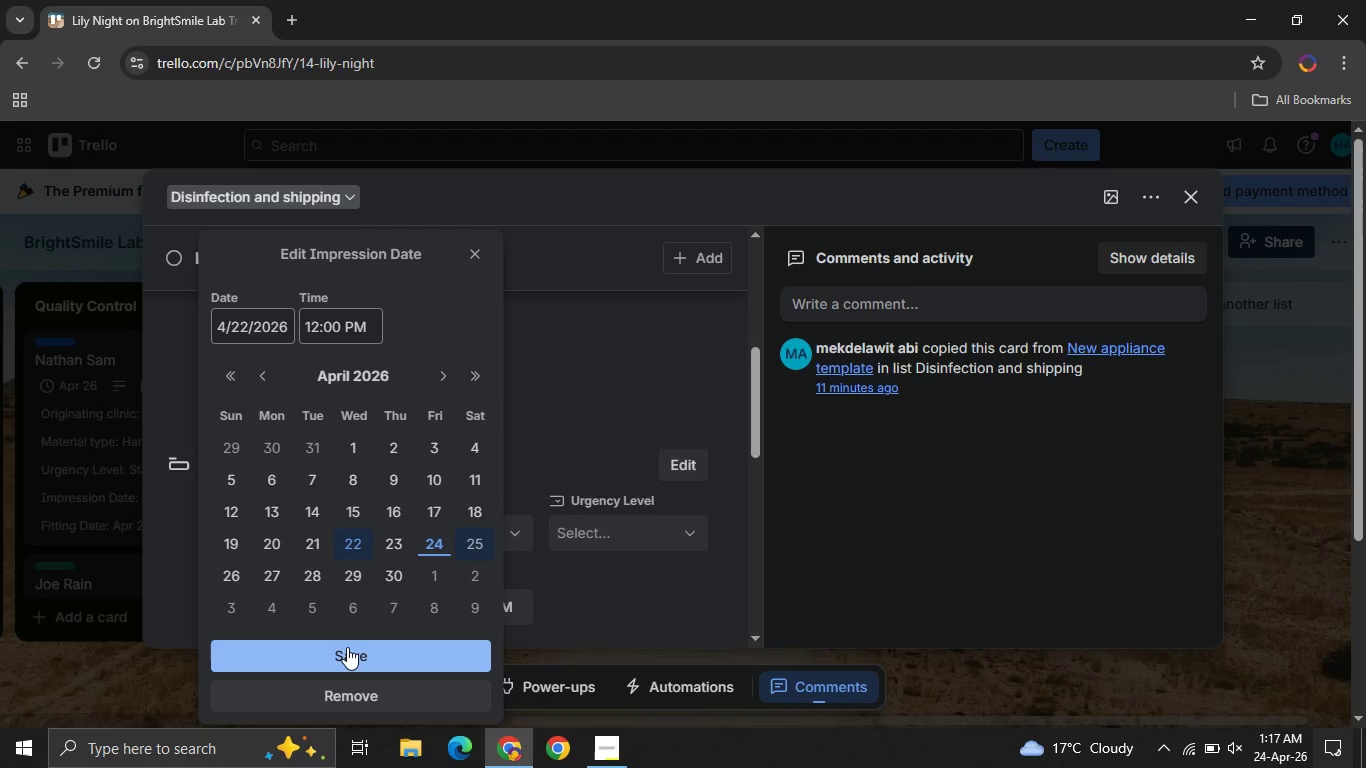 
left_click([347, 647])
 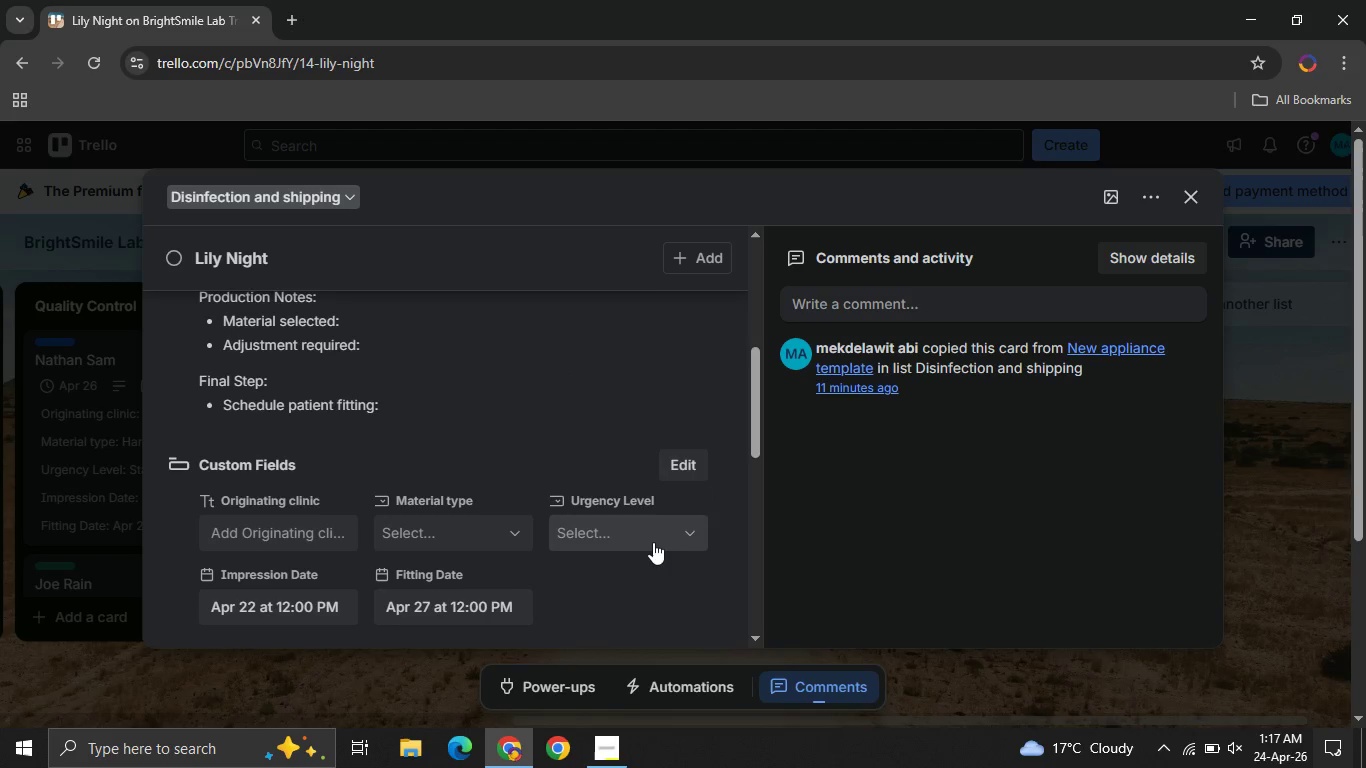 
left_click([643, 544])
 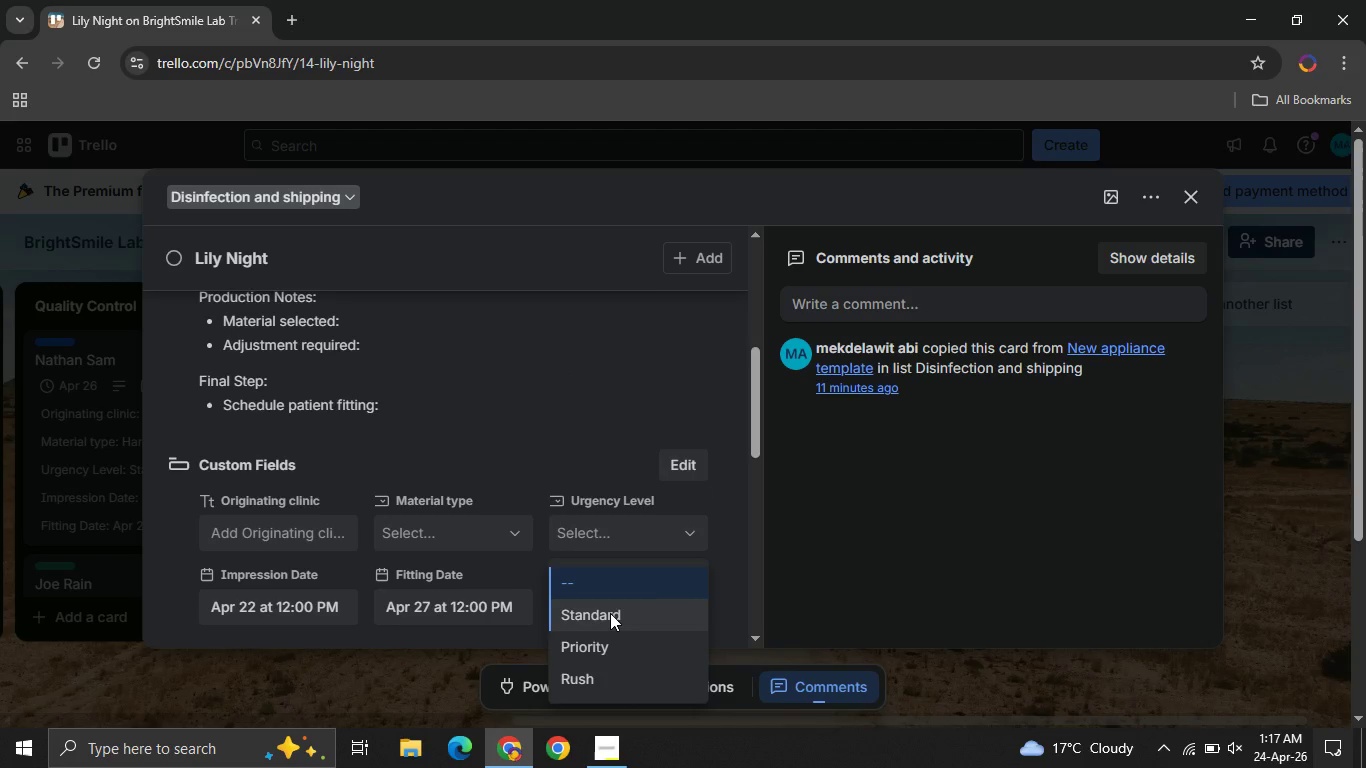 
left_click([610, 613])
 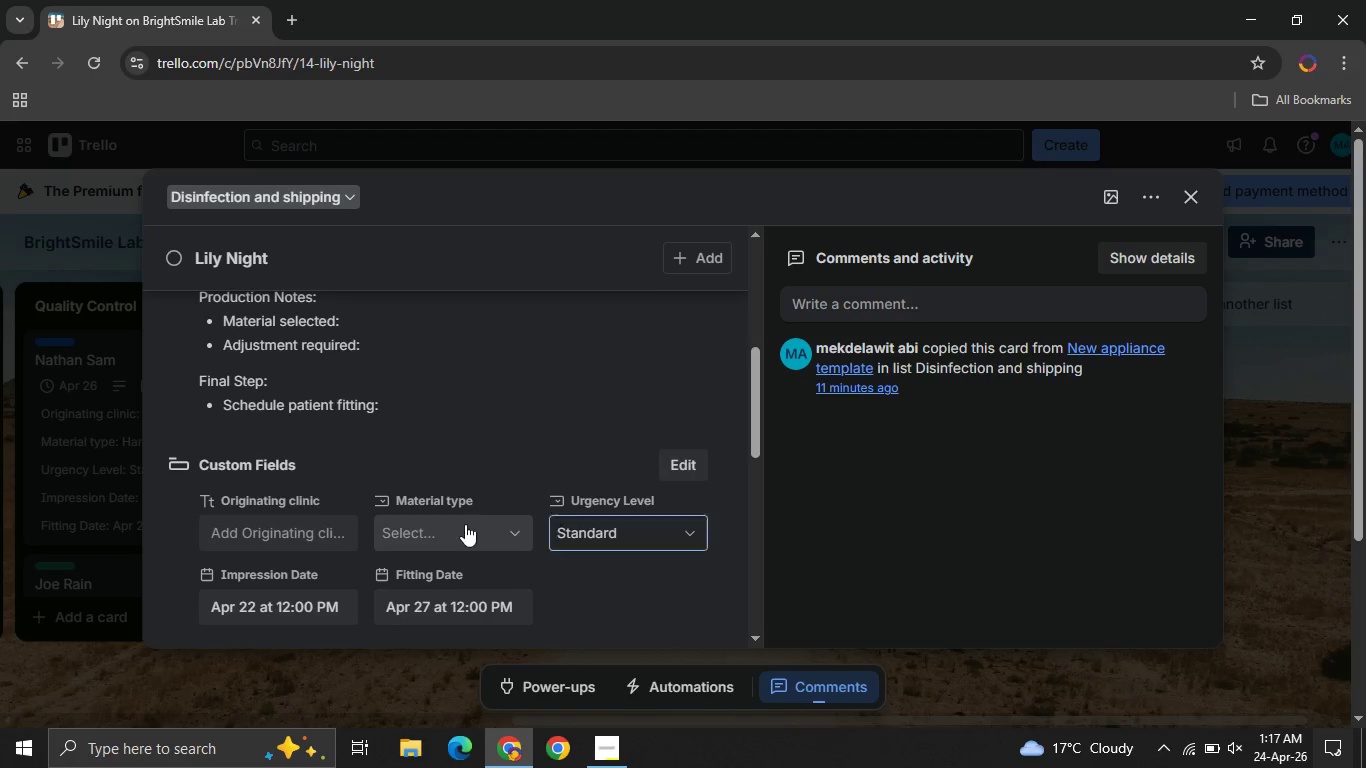 
left_click([465, 524])
 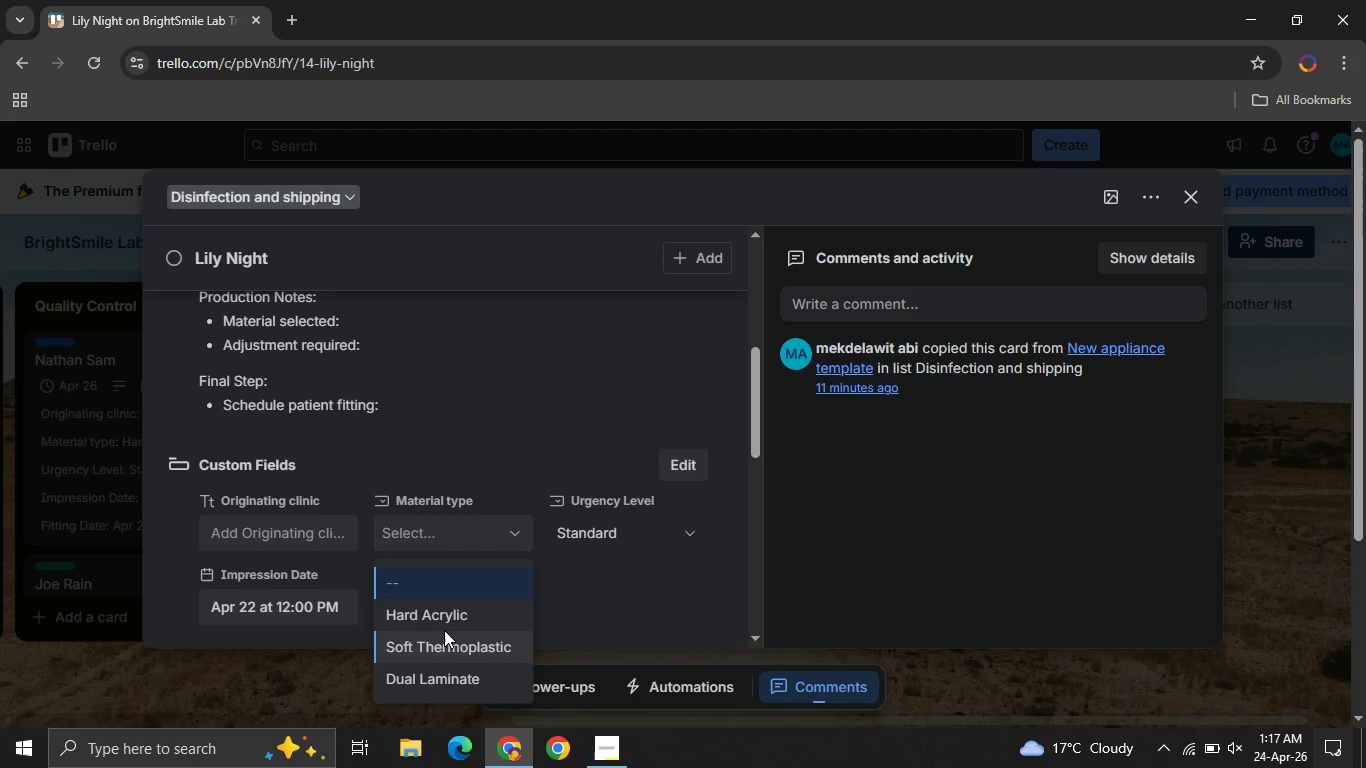 
left_click([444, 630])
 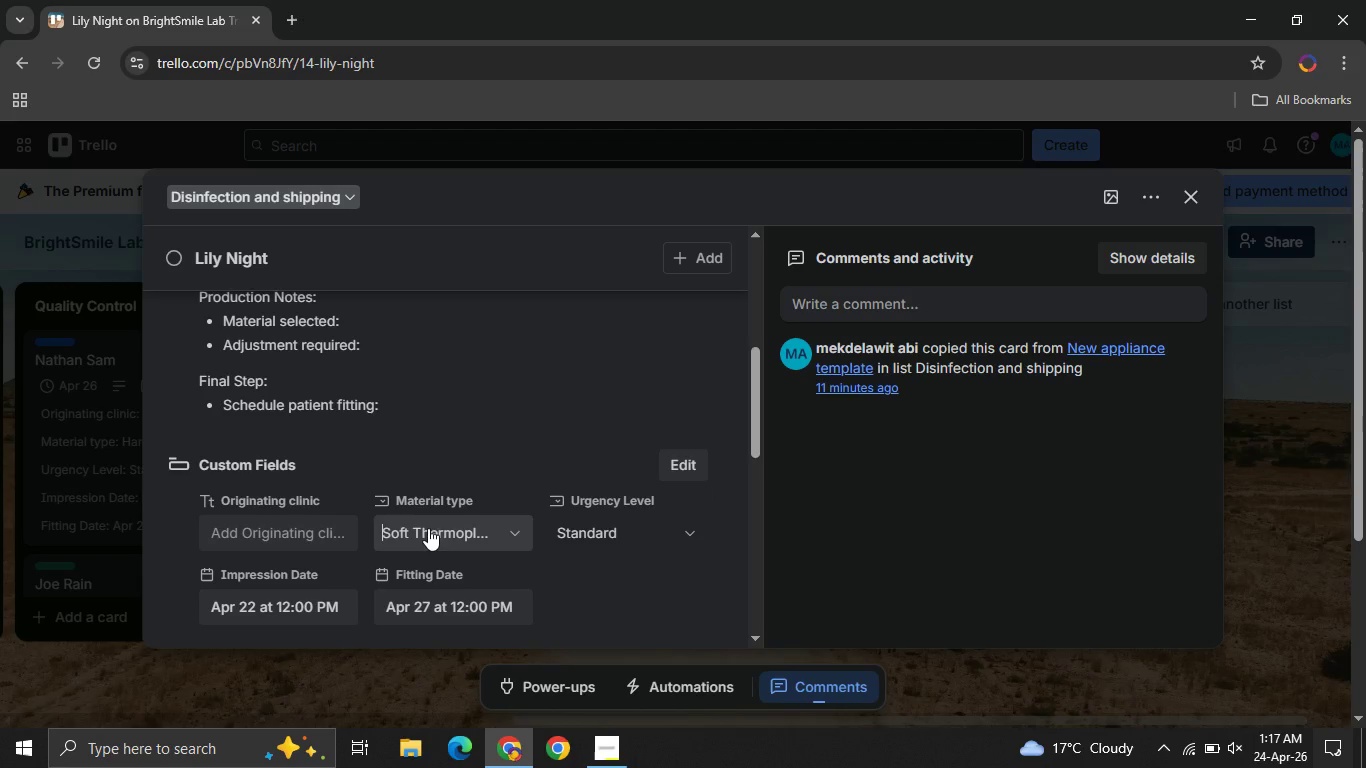 
left_click([425, 526])
 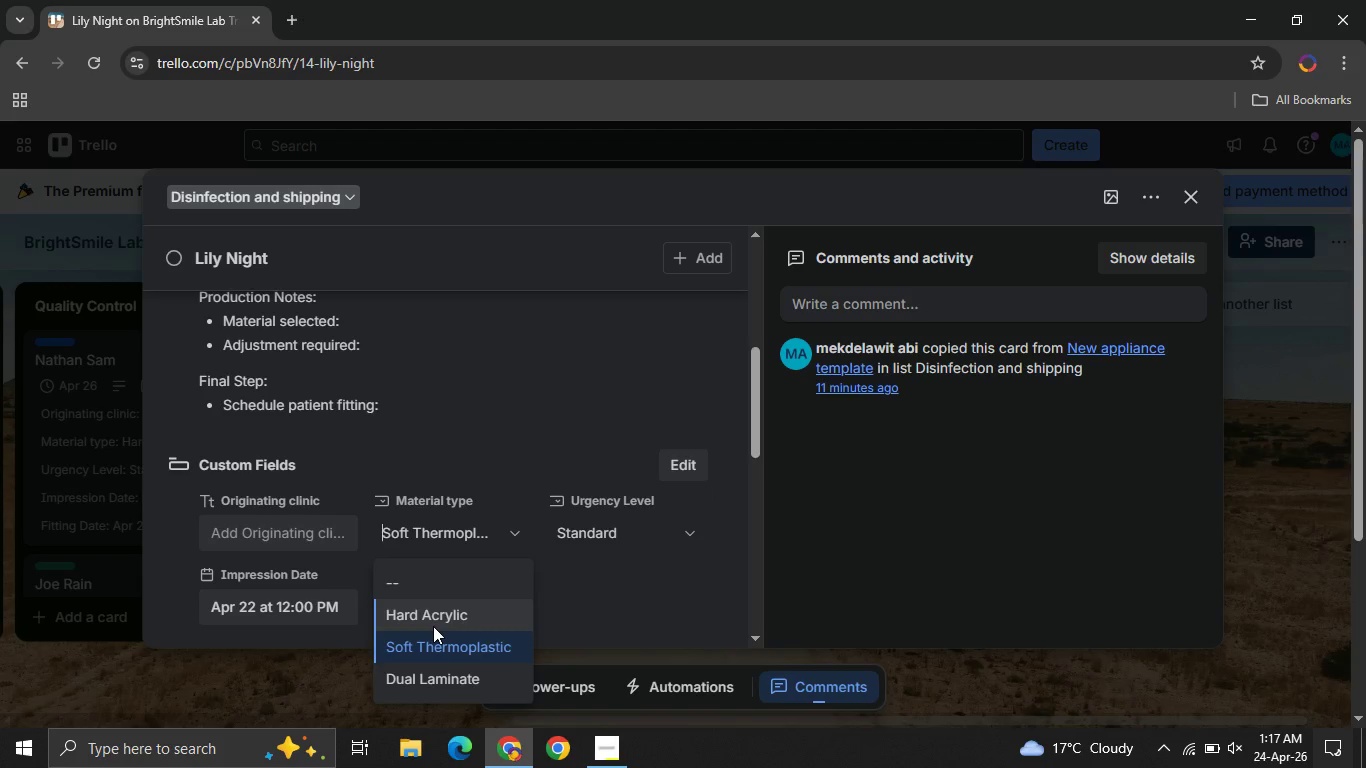 
left_click([433, 626])
 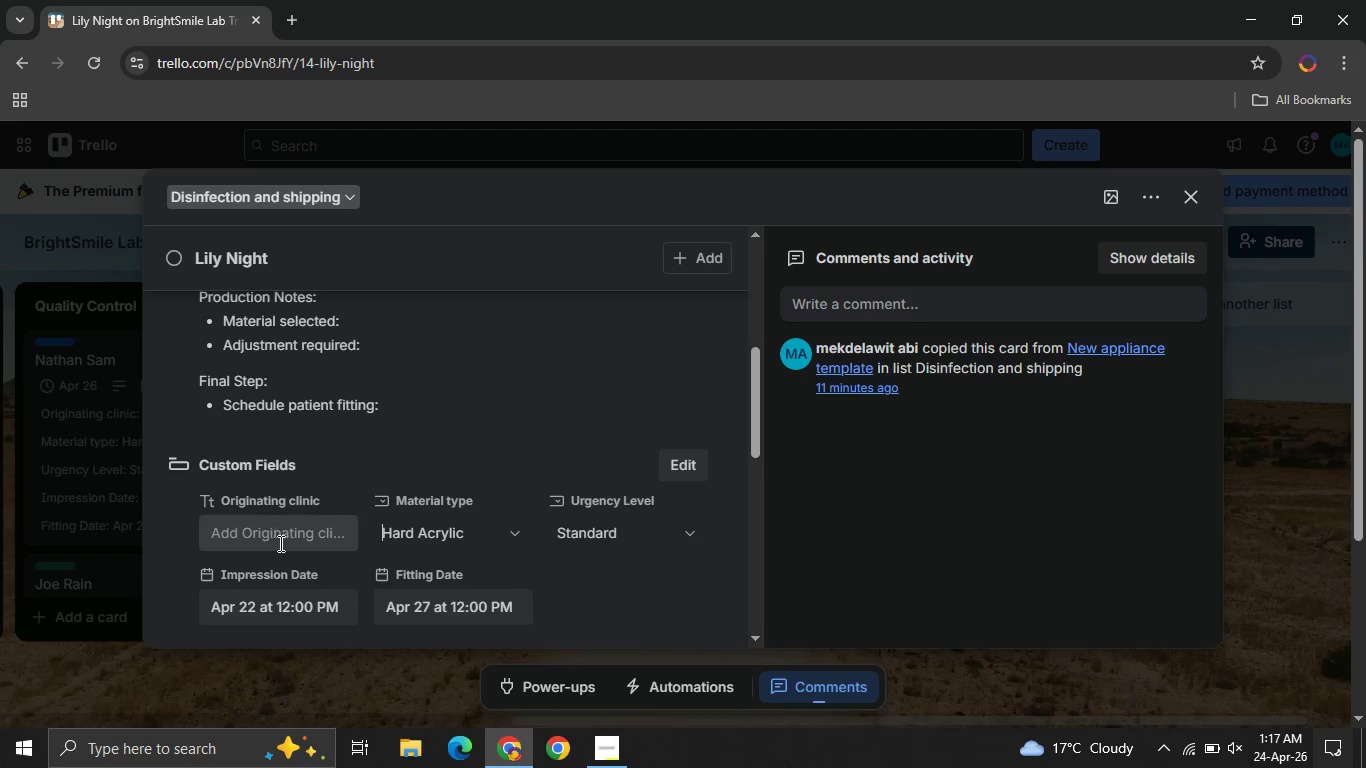 
left_click([279, 543])
 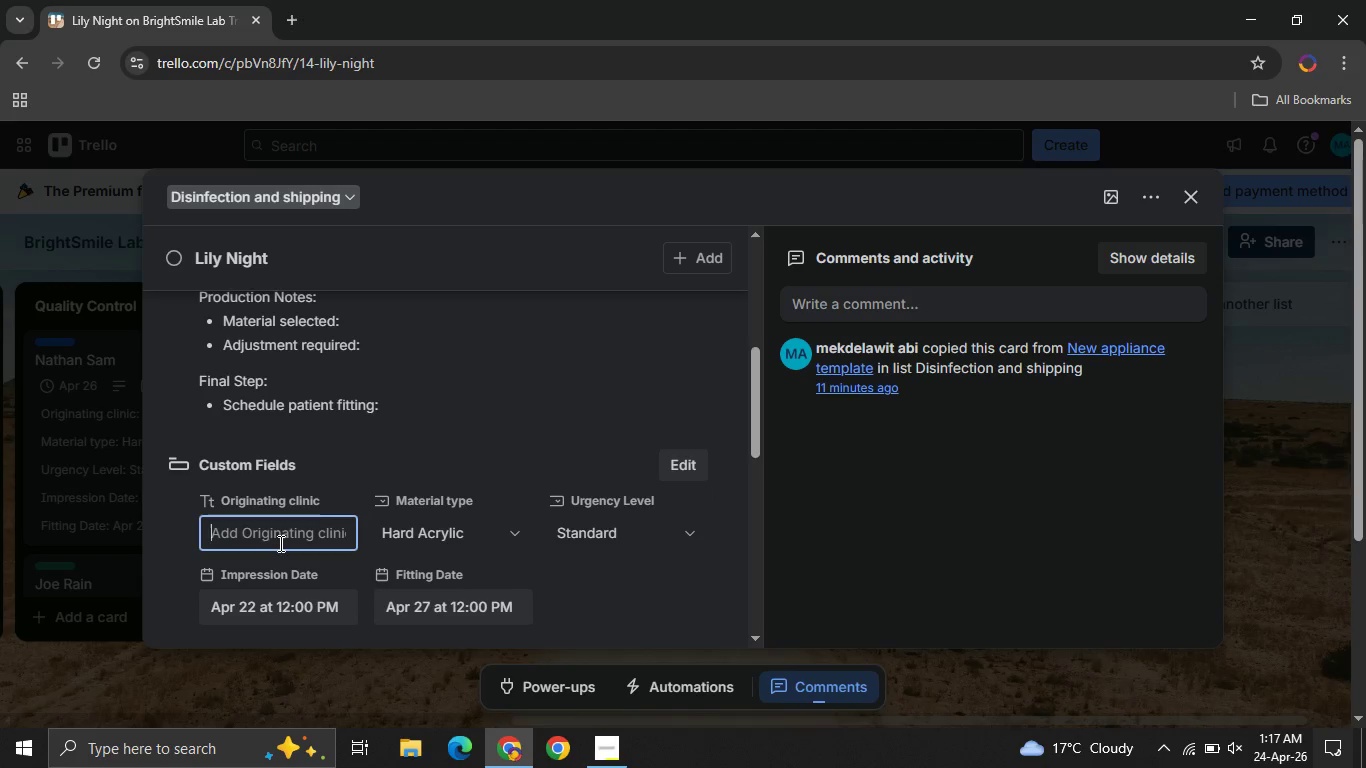 
type(Oral Clinic)
 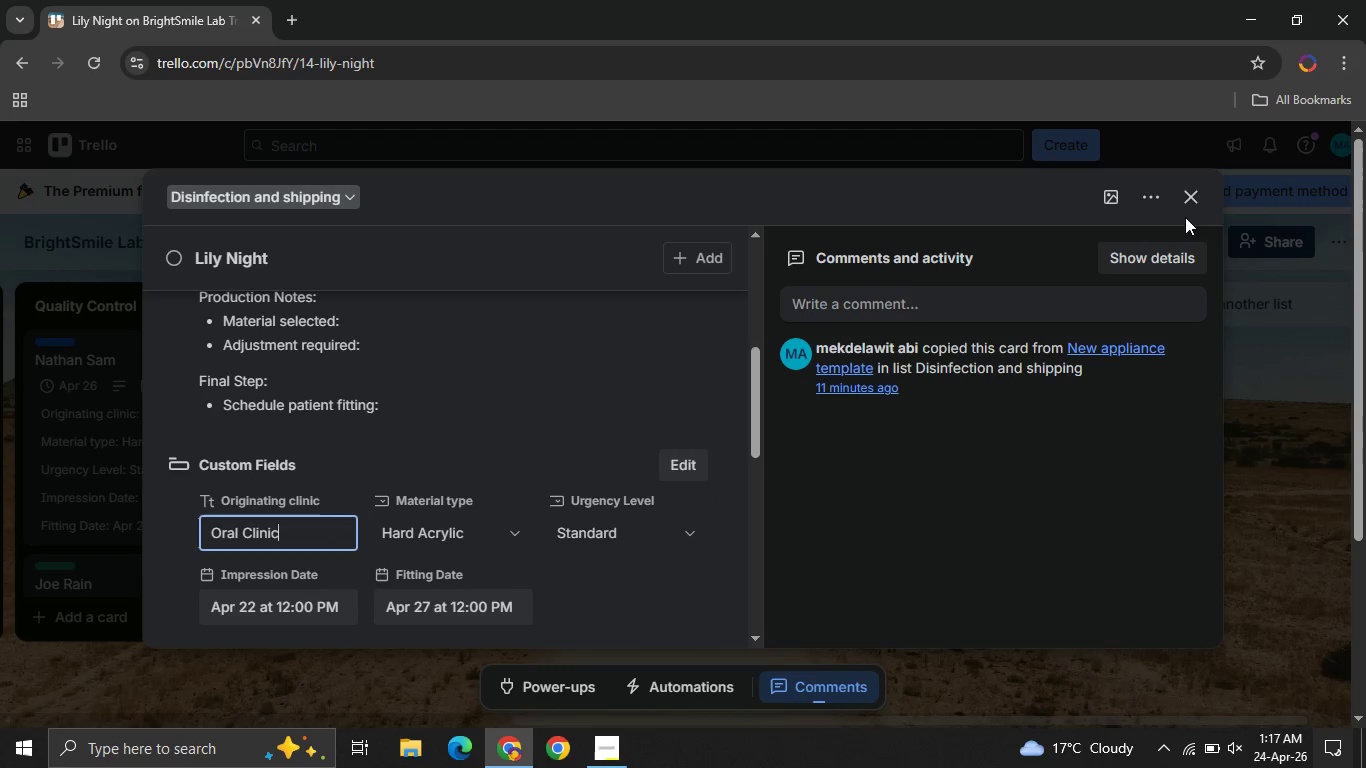 
left_click([1185, 204])
 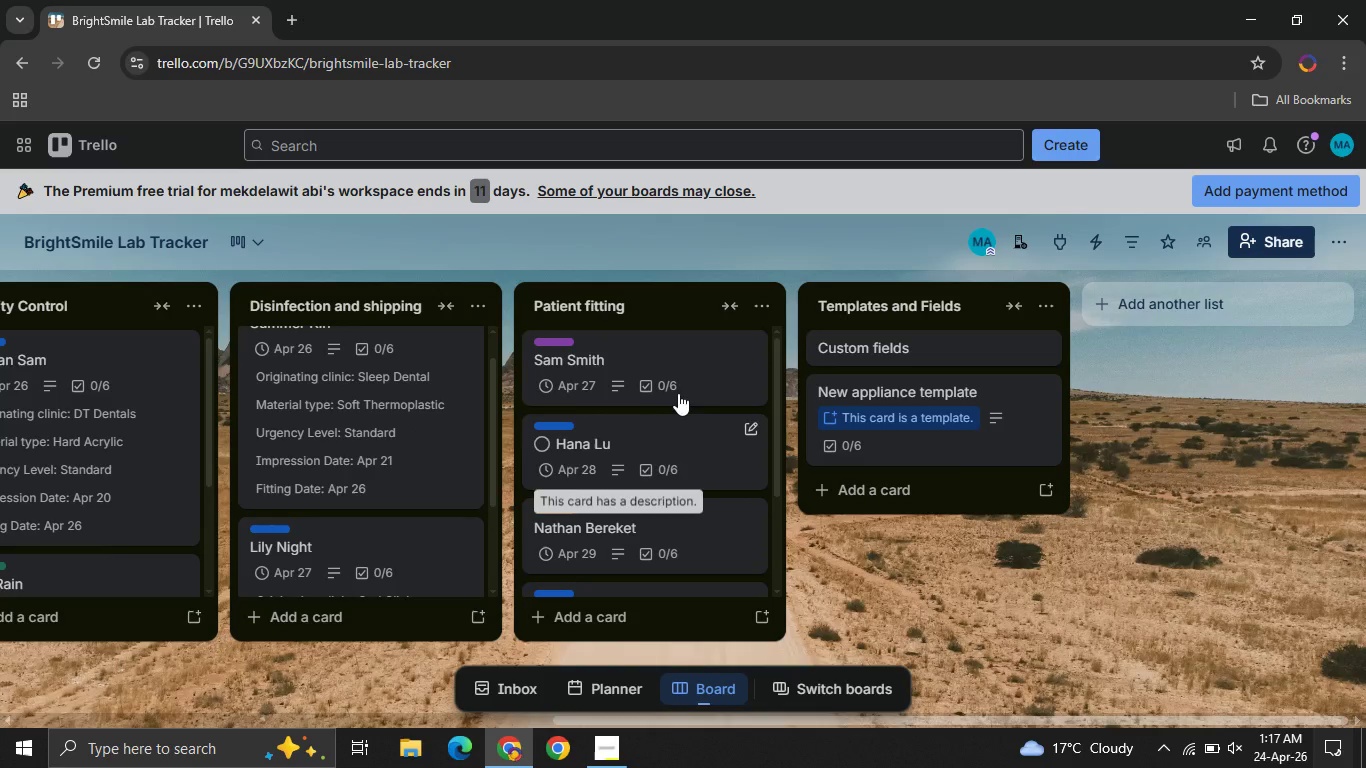 
left_click([626, 361])
 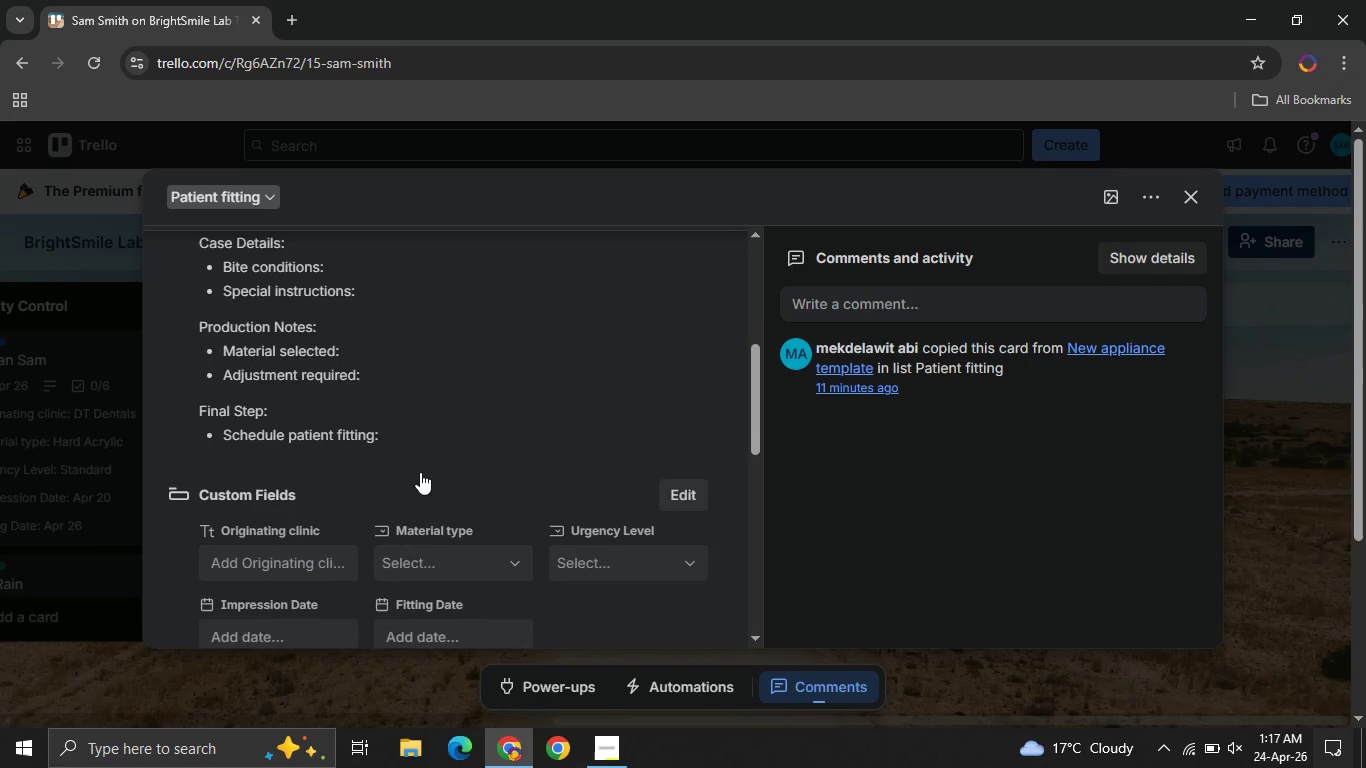 
wait(5.14)
 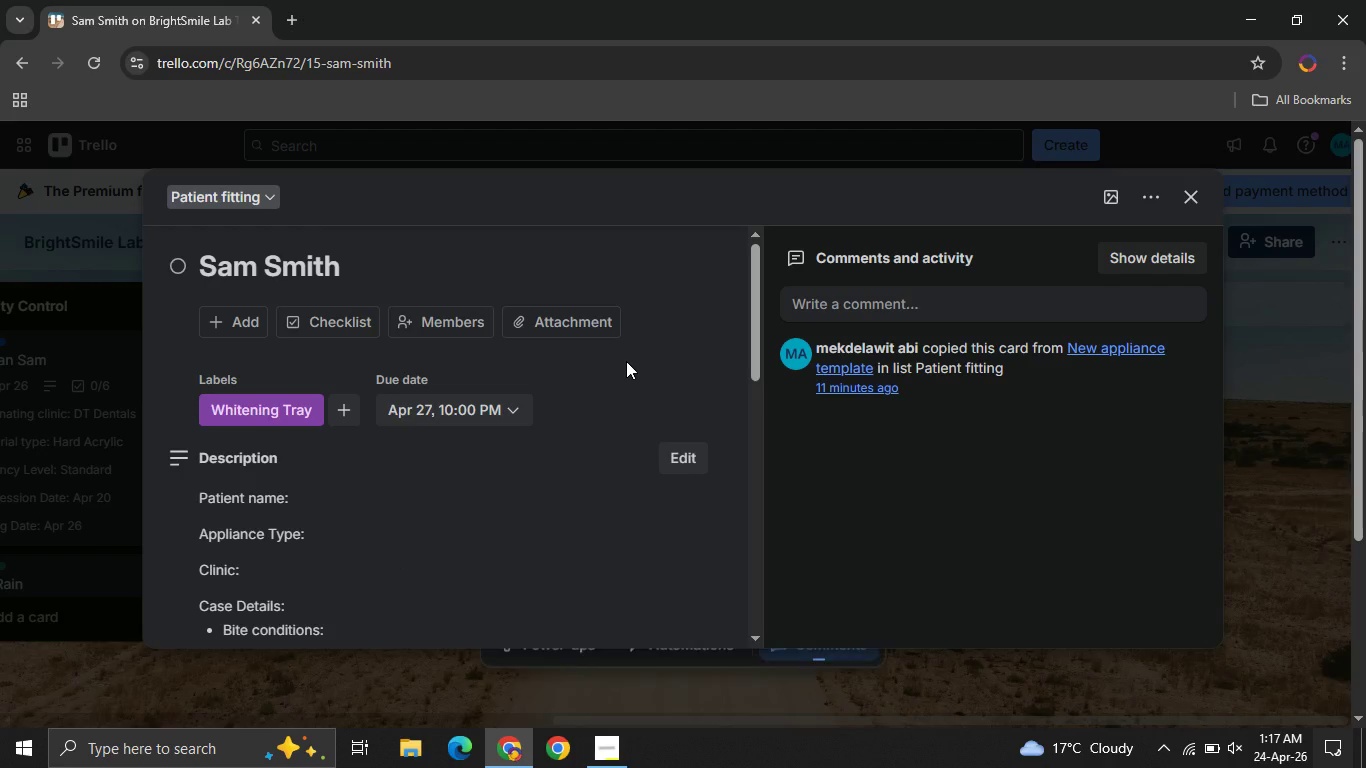 
left_click([398, 607])
 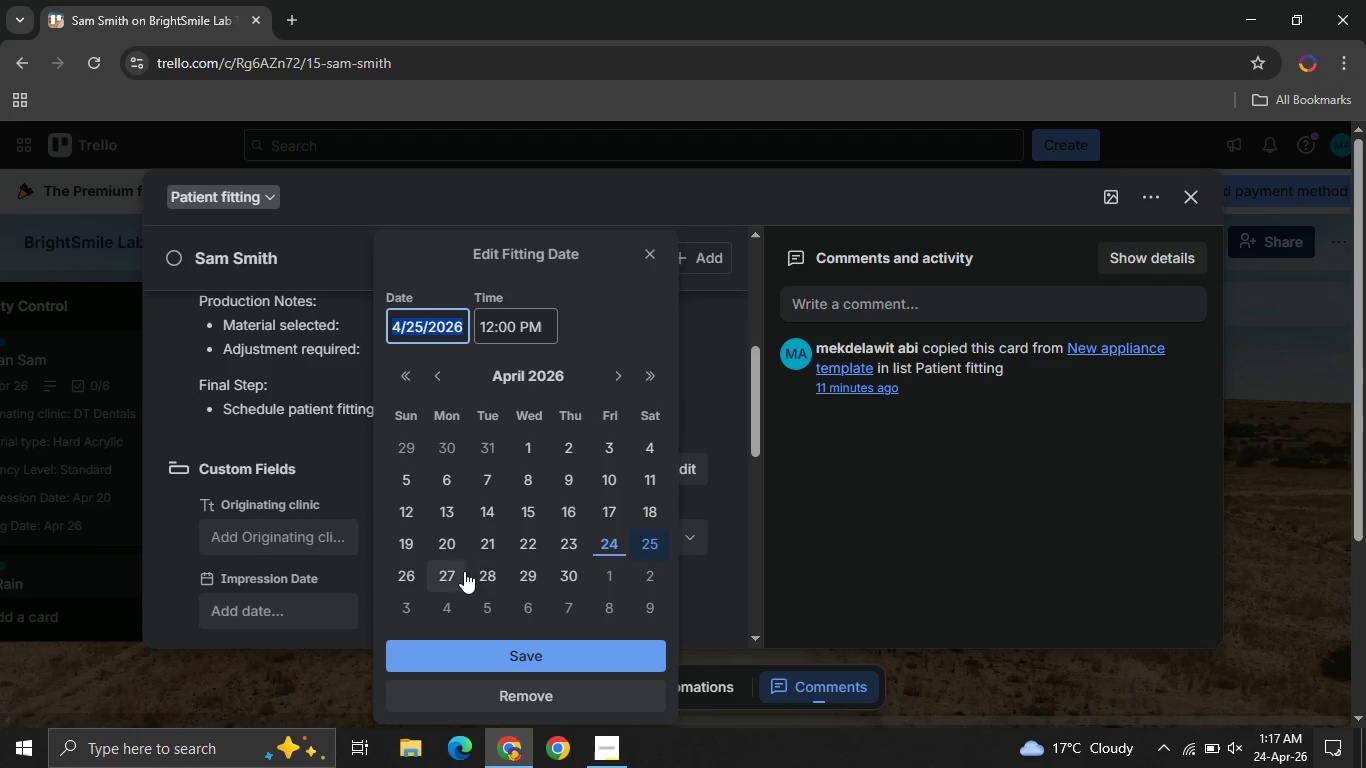 
left_click([450, 571])
 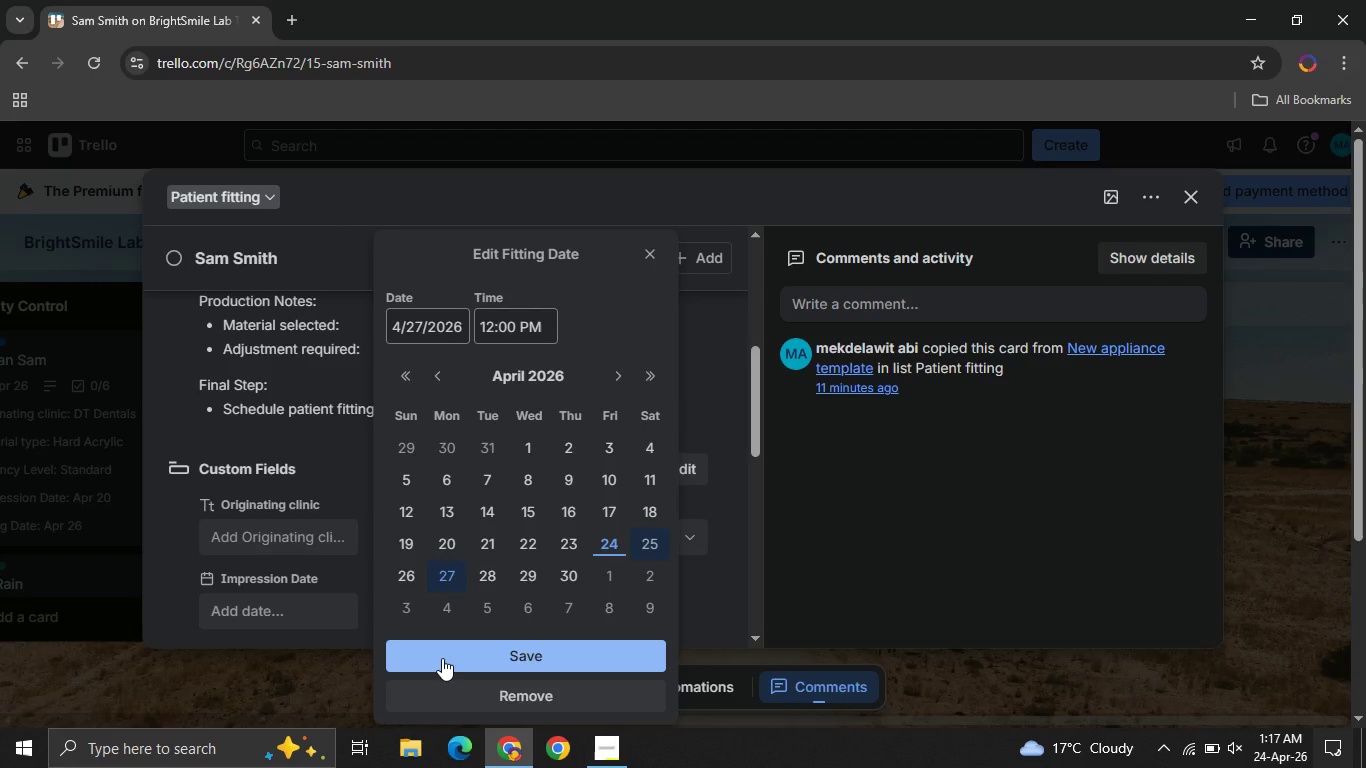 
left_click([442, 658])
 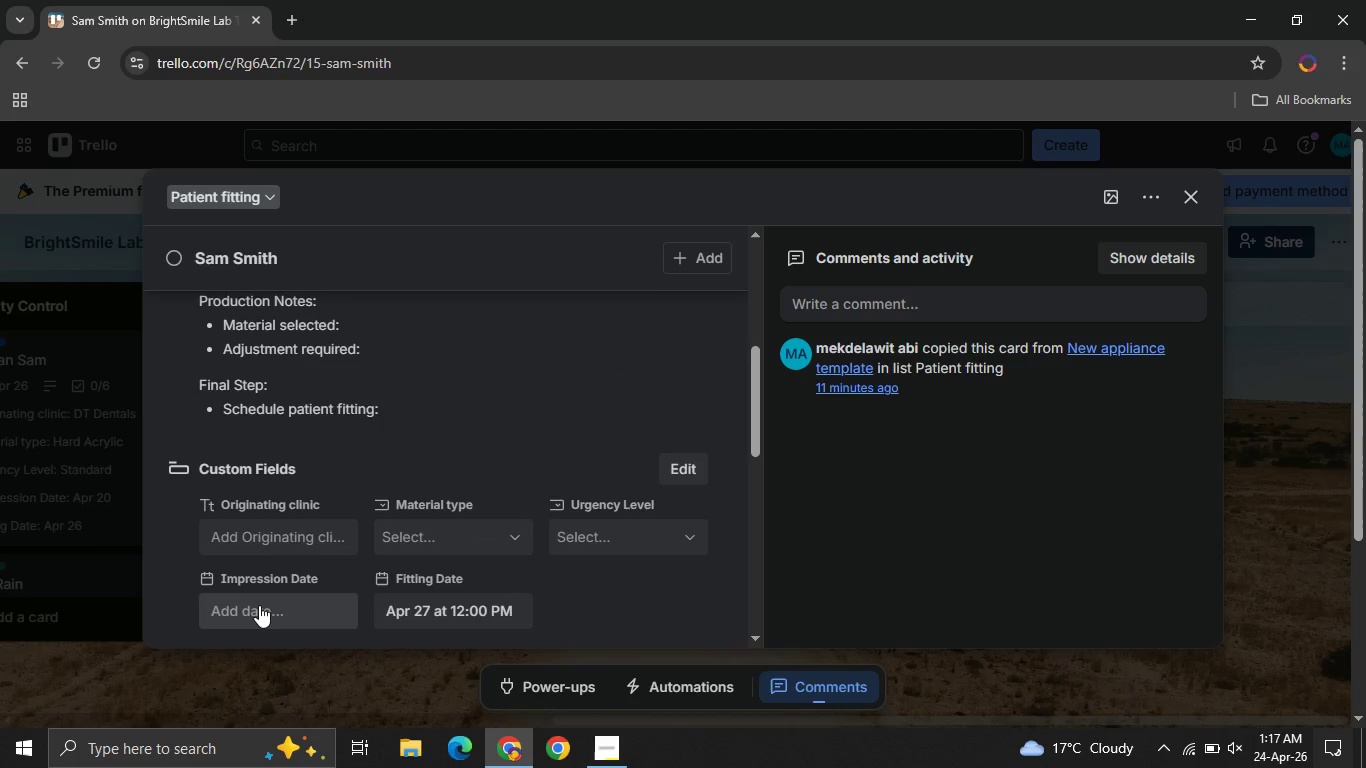 
left_click([259, 605])
 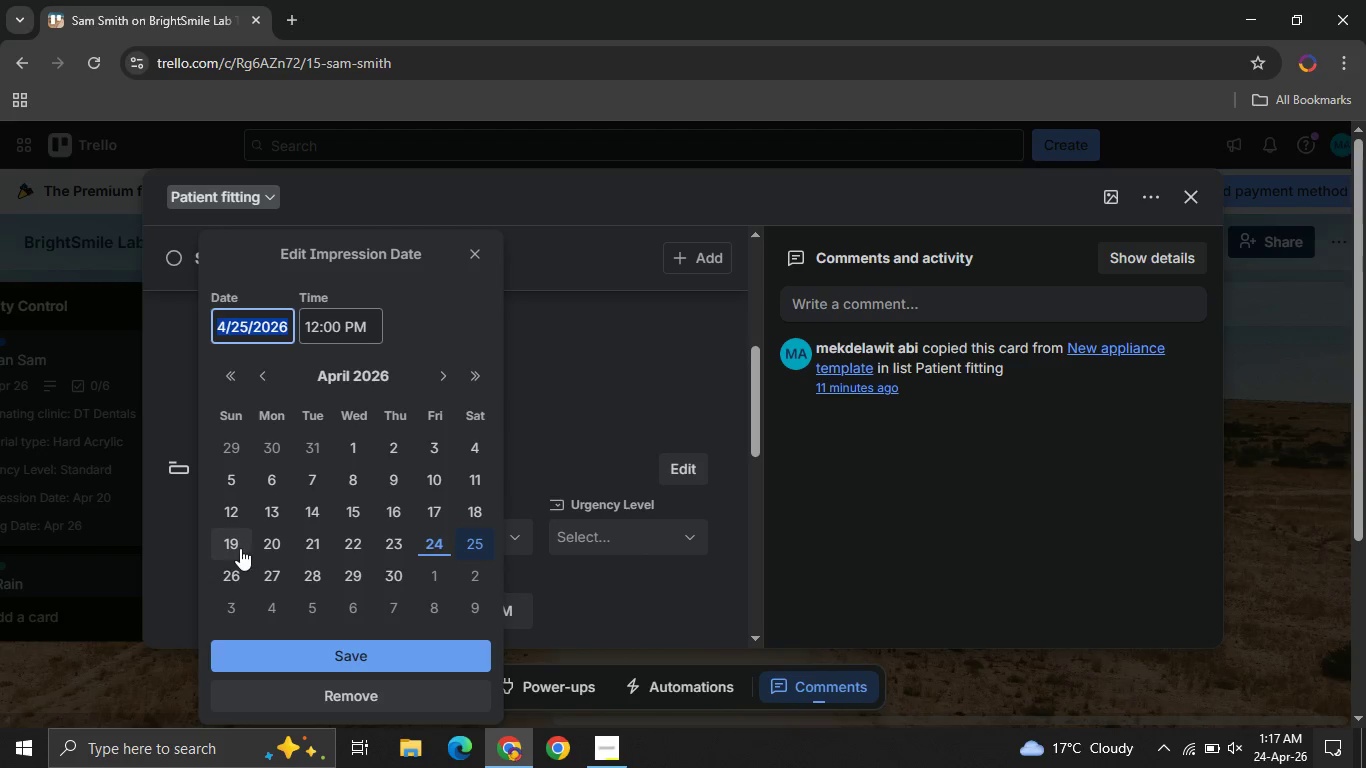 
left_click([310, 547])
 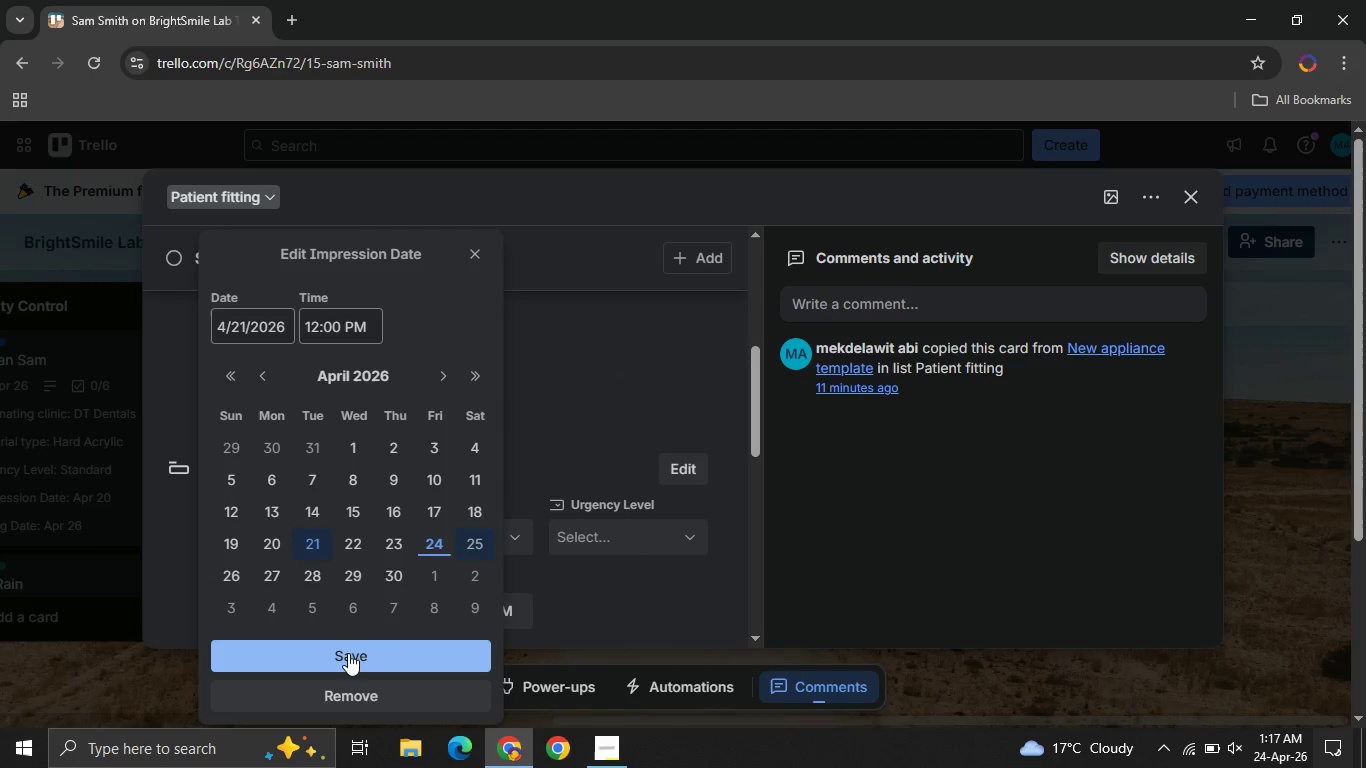 
left_click([348, 653])
 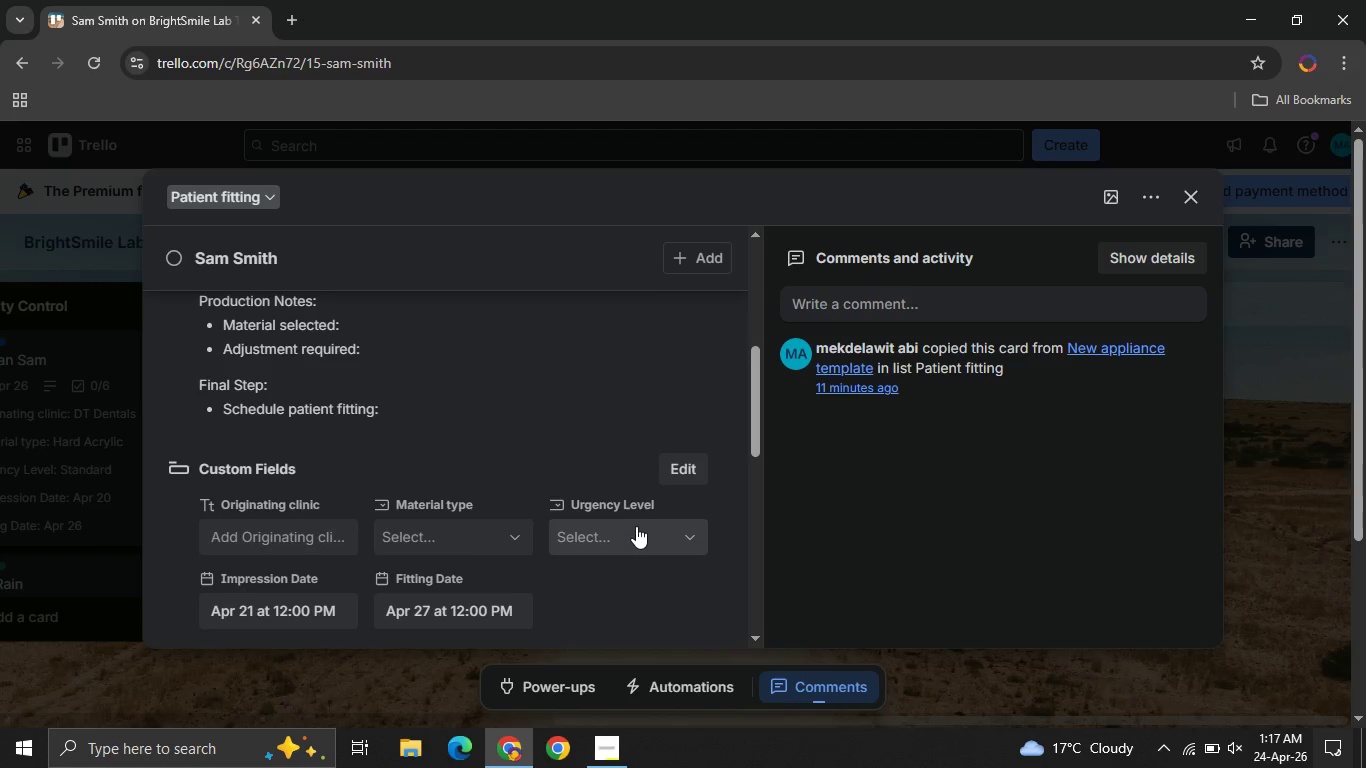 
left_click([636, 526])
 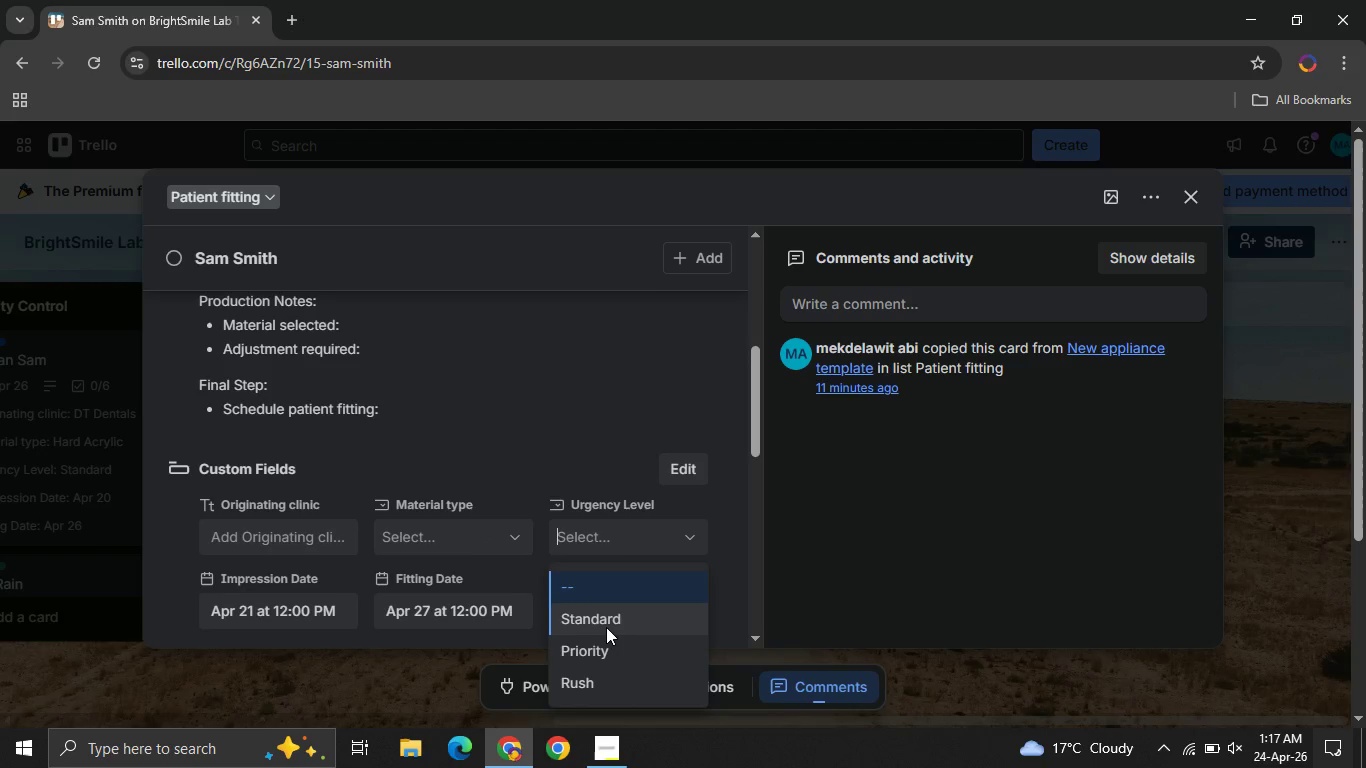 
left_click([604, 626])
 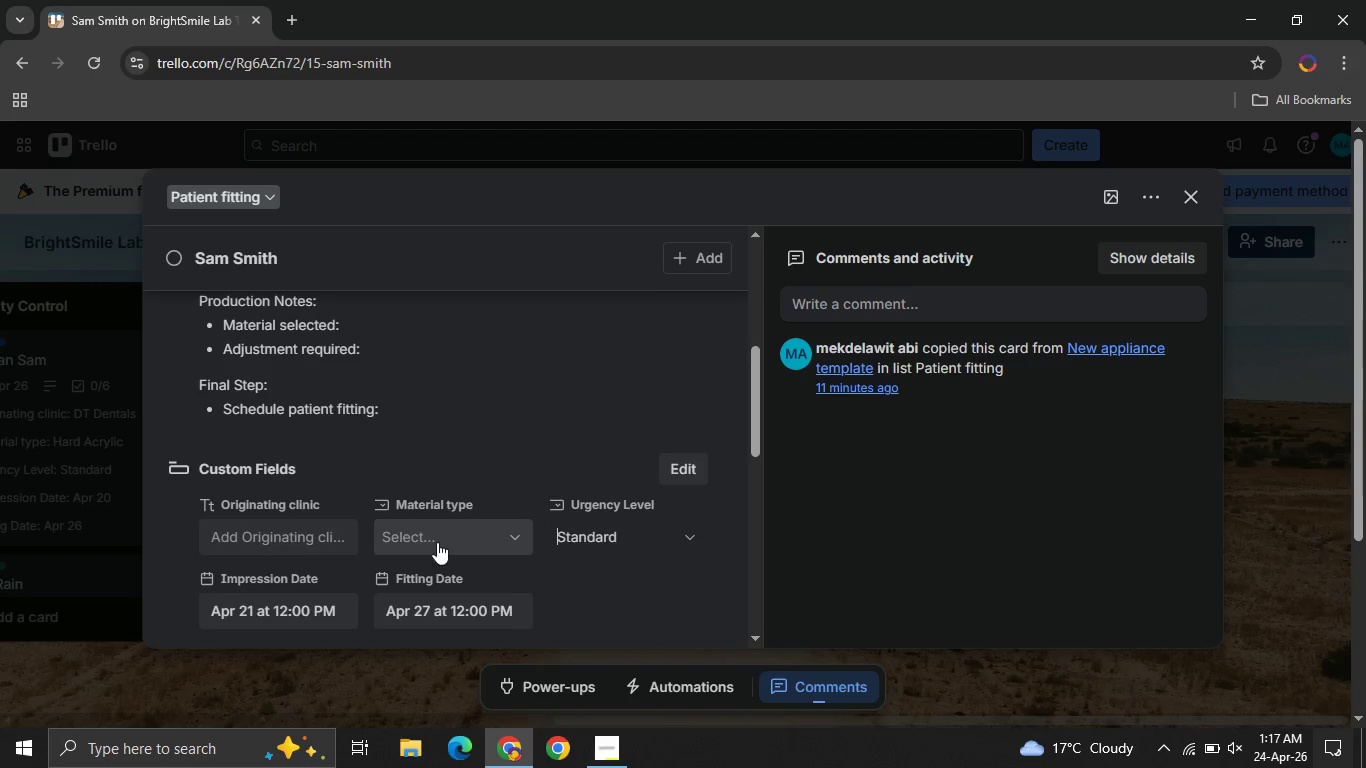 
left_click([437, 542])
 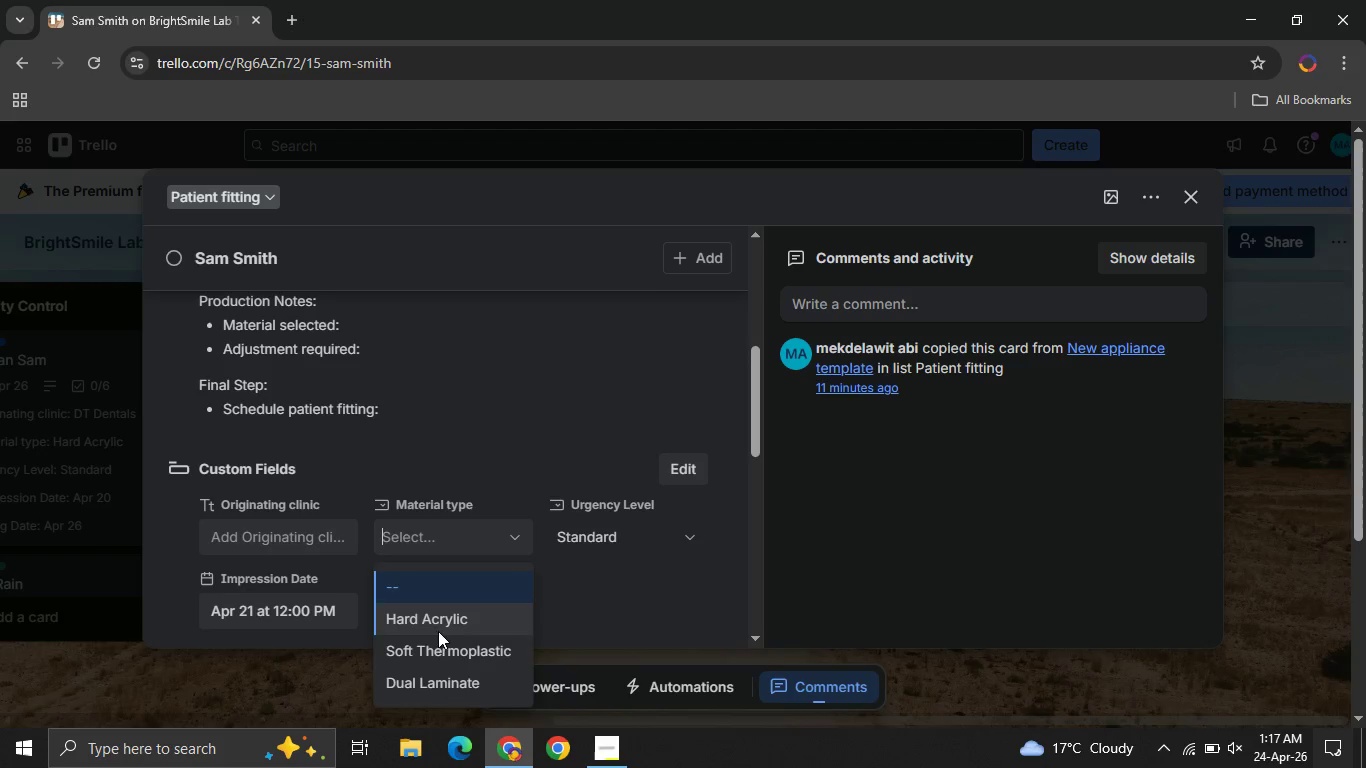 
left_click([441, 639])
 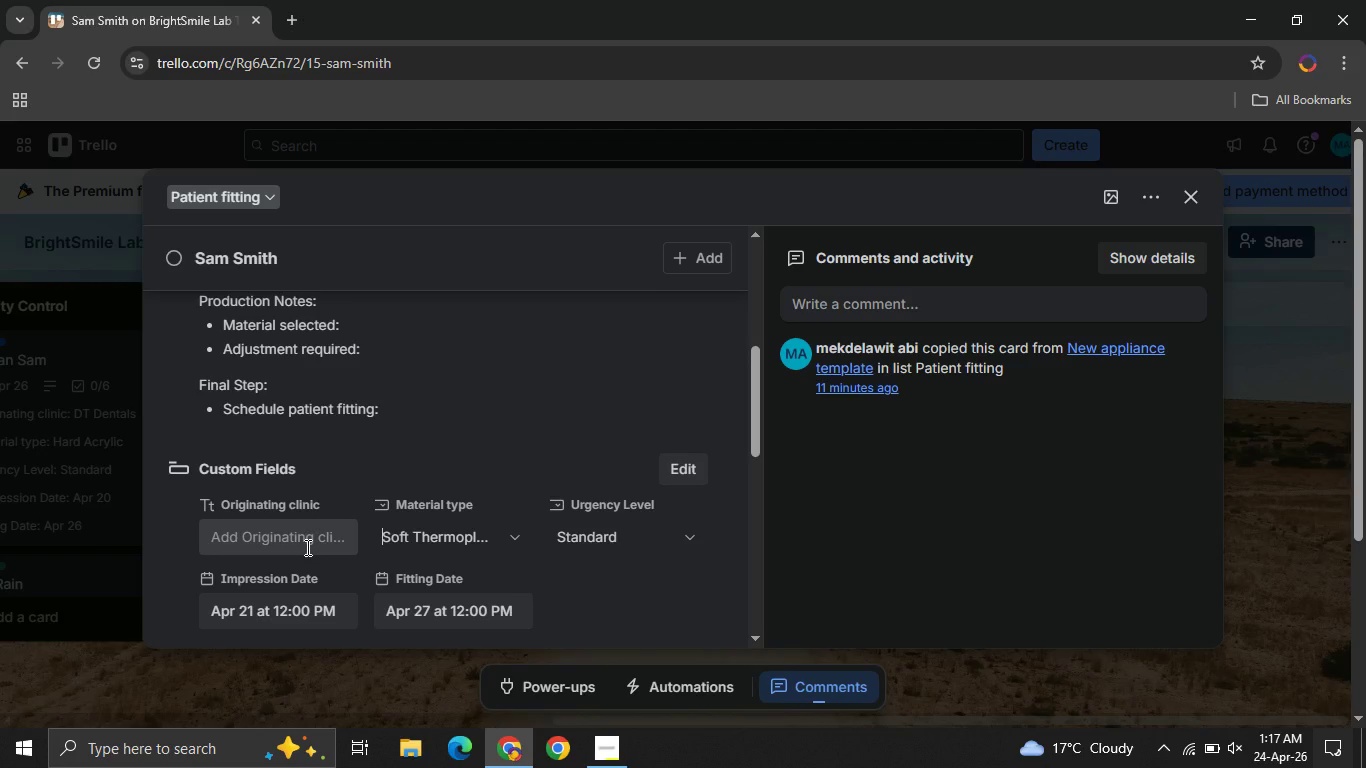 
left_click([306, 547])
 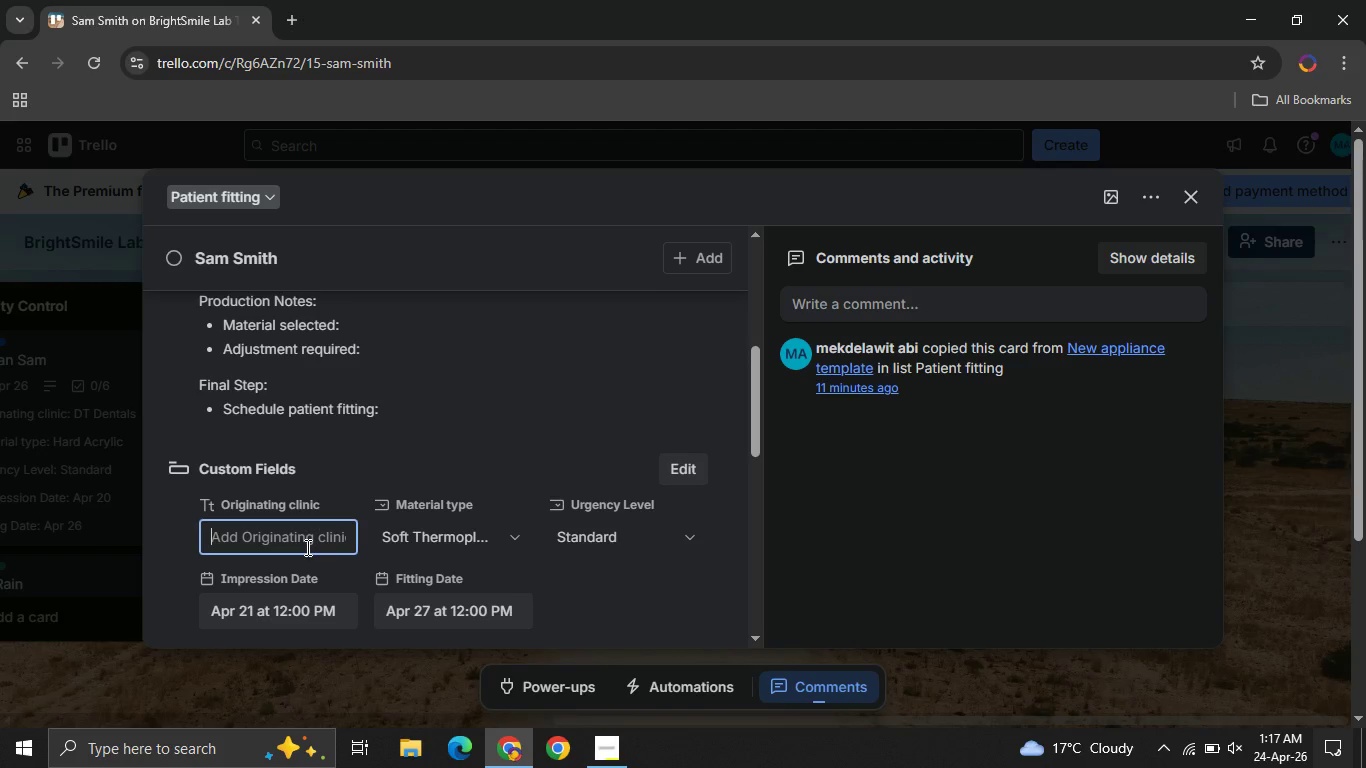 
type(Bight clinic )
 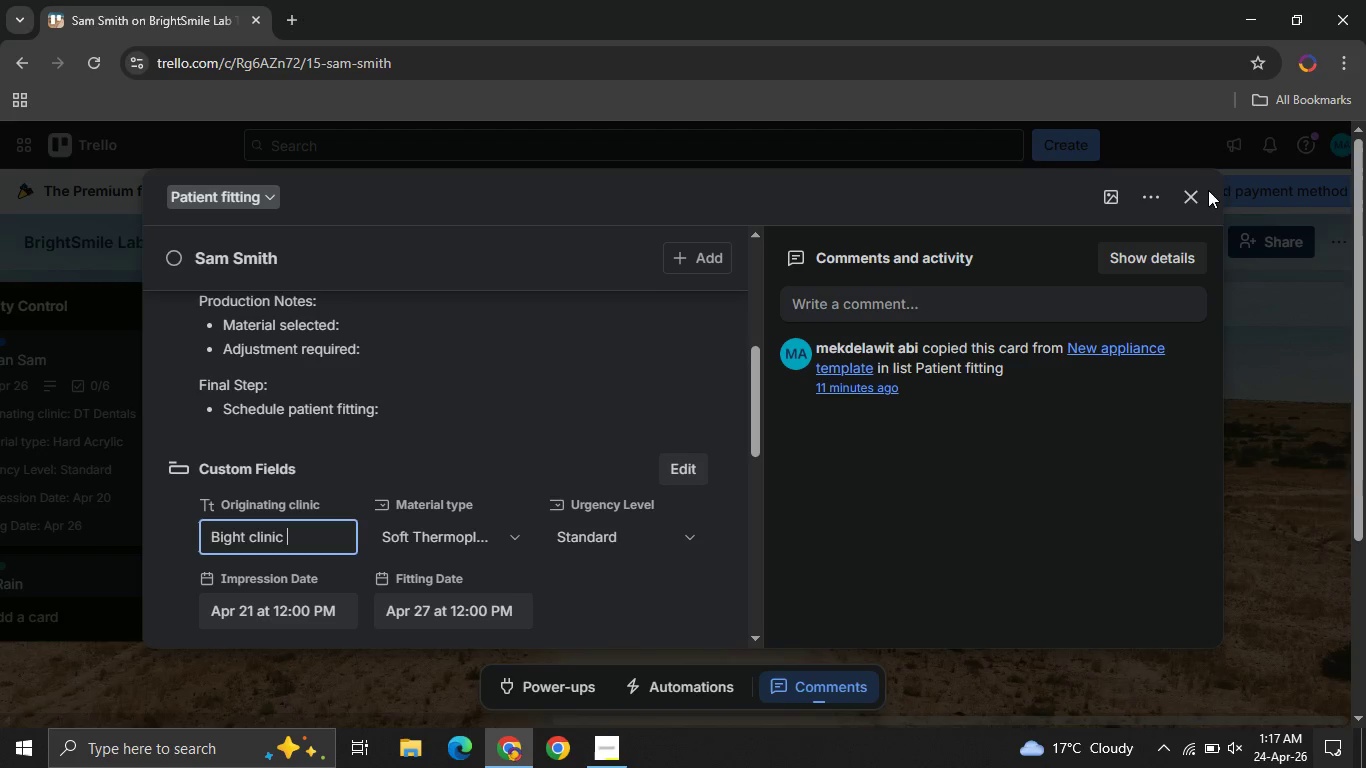 
left_click([1196, 195])
 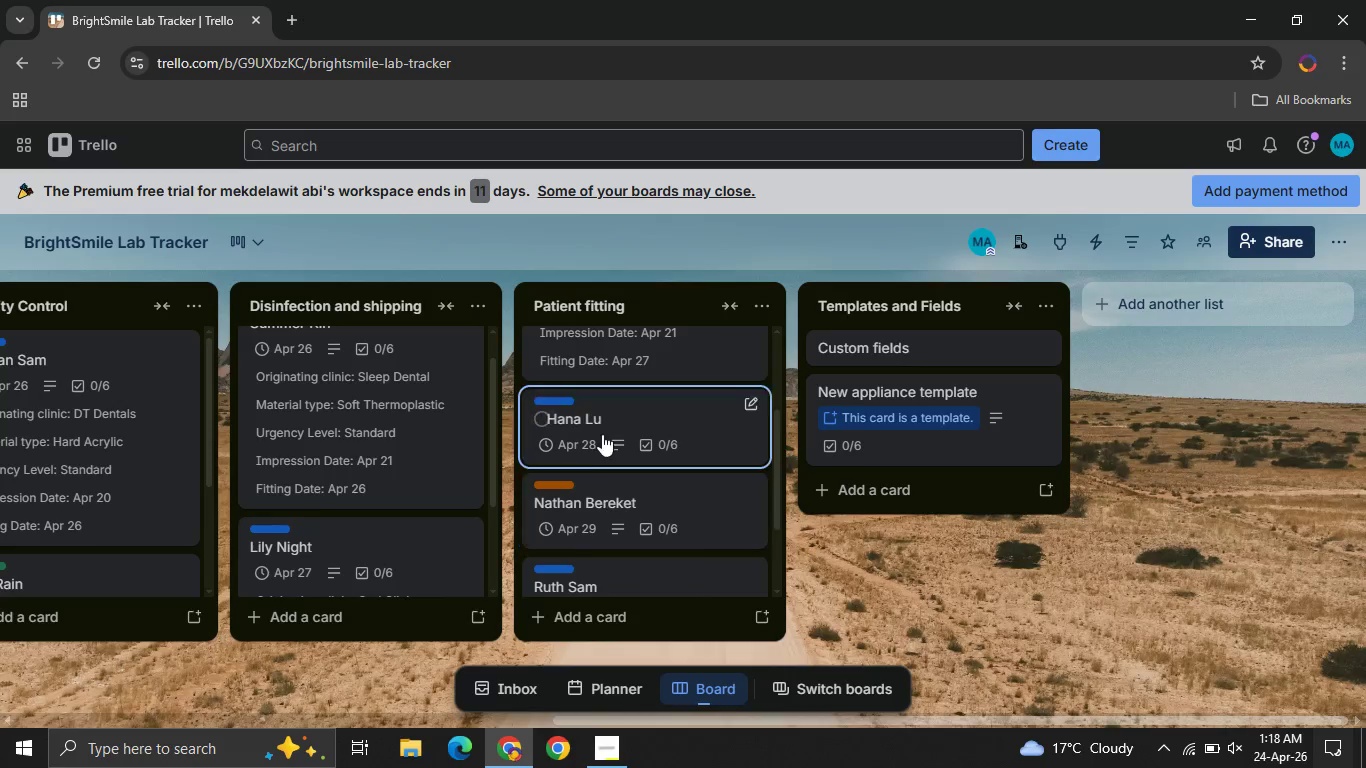 
left_click([602, 434])
 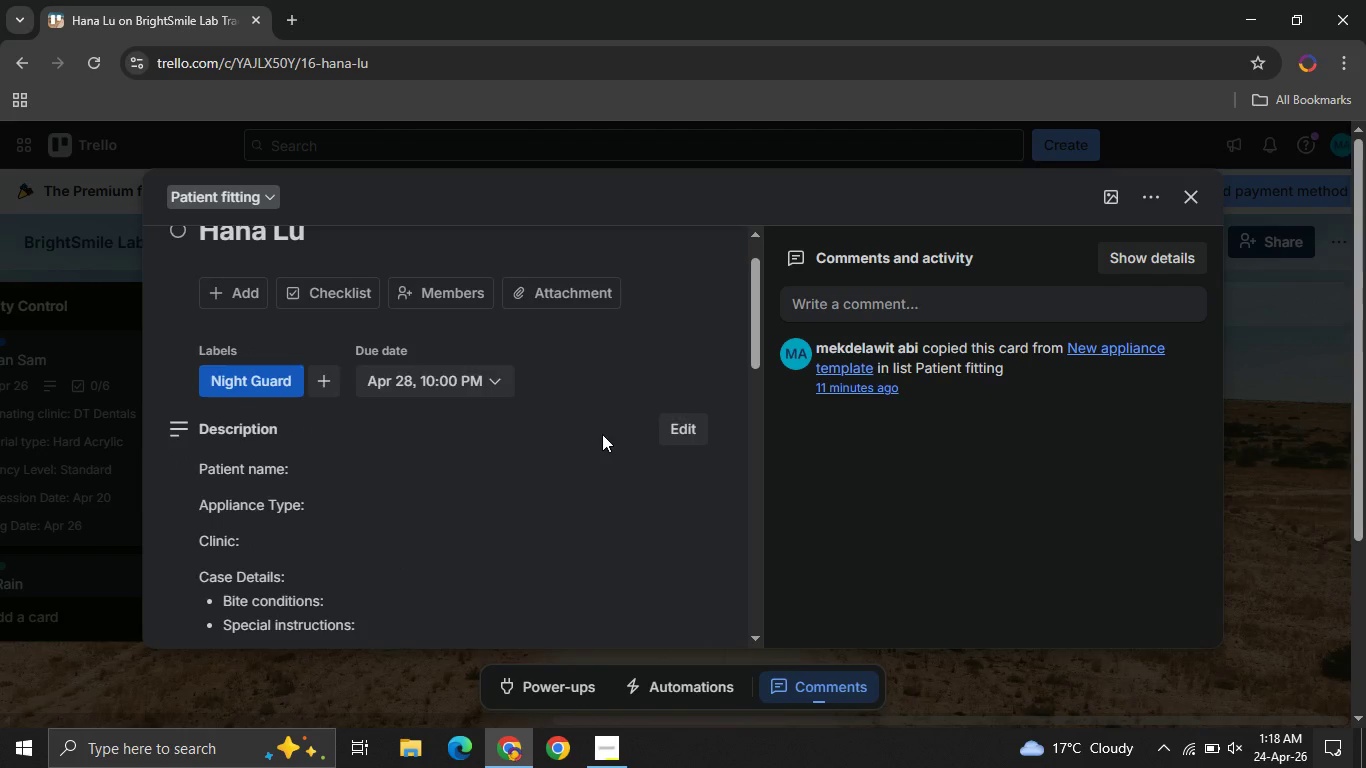 
mouse_move([396, 538])
 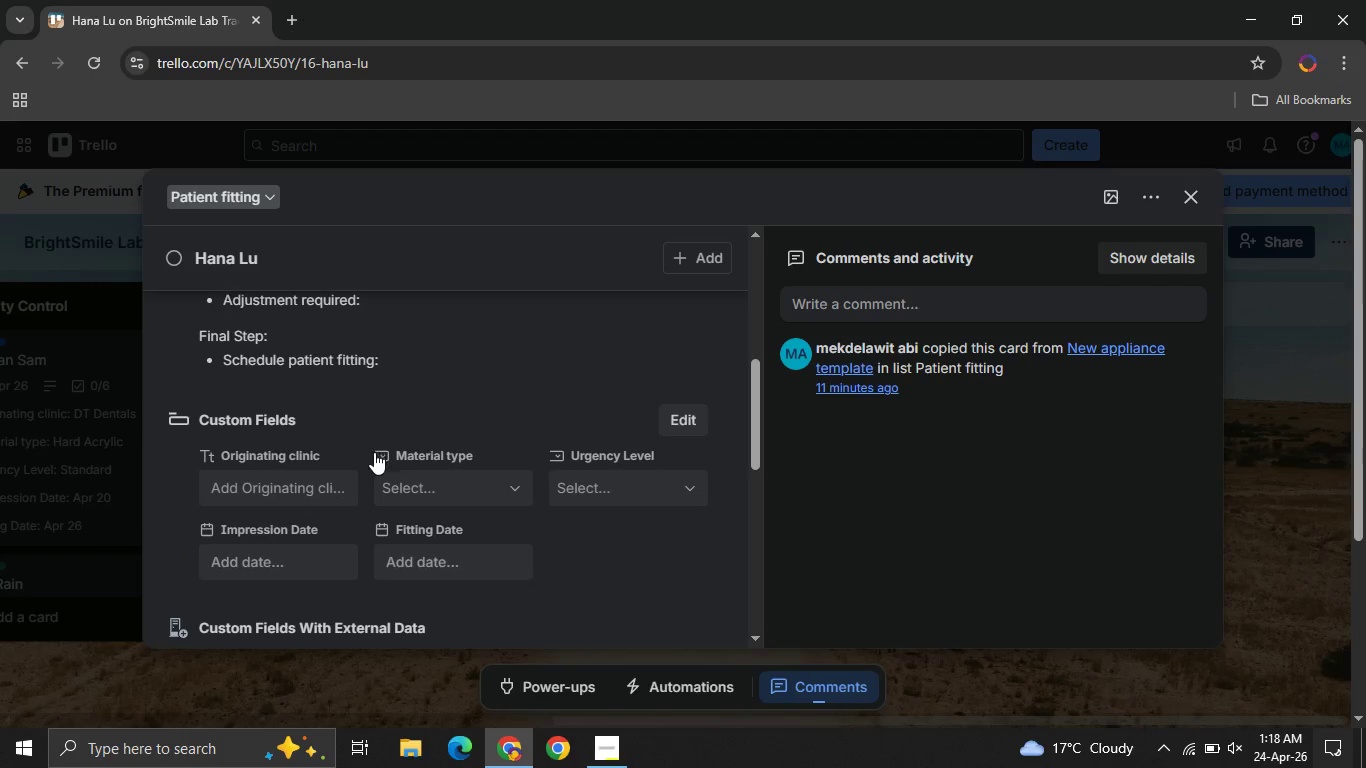 
left_click([459, 567])
 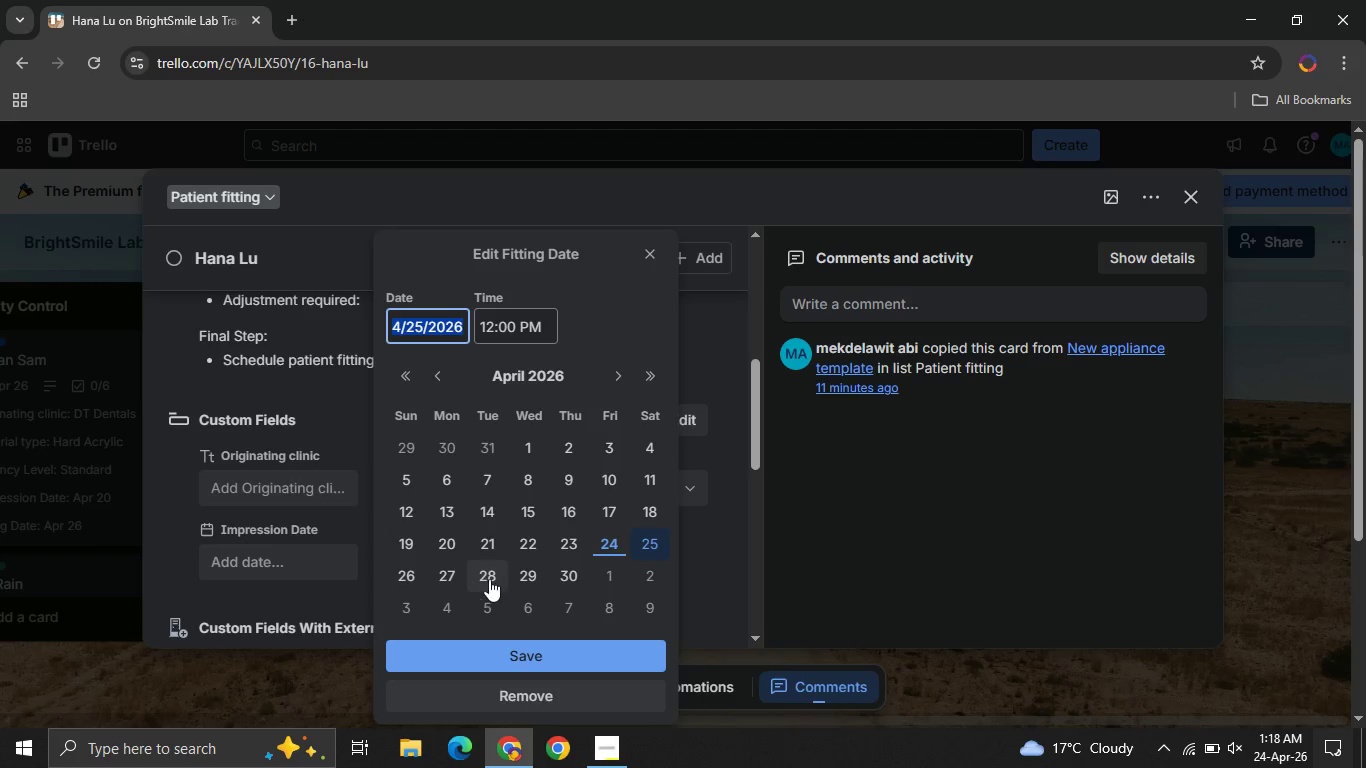 
left_click([486, 576])
 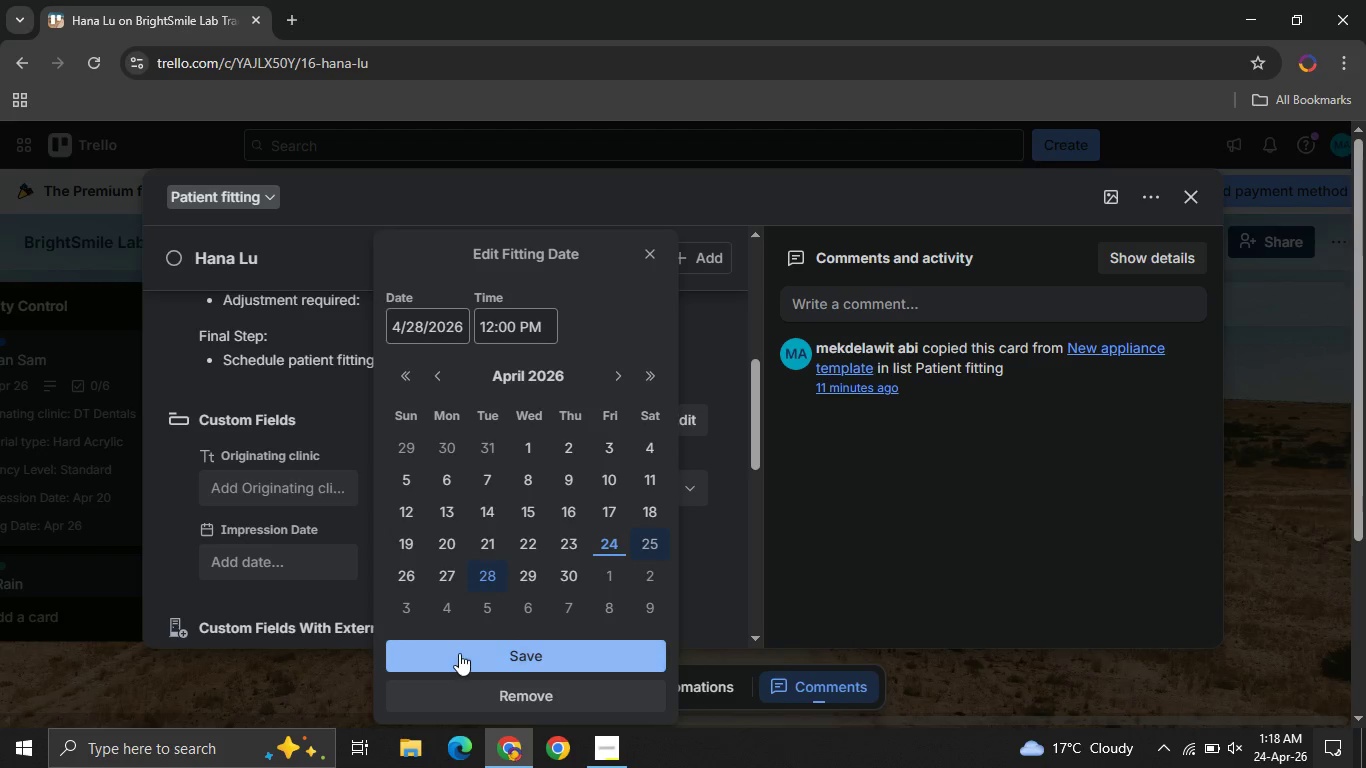 
left_click([458, 653])
 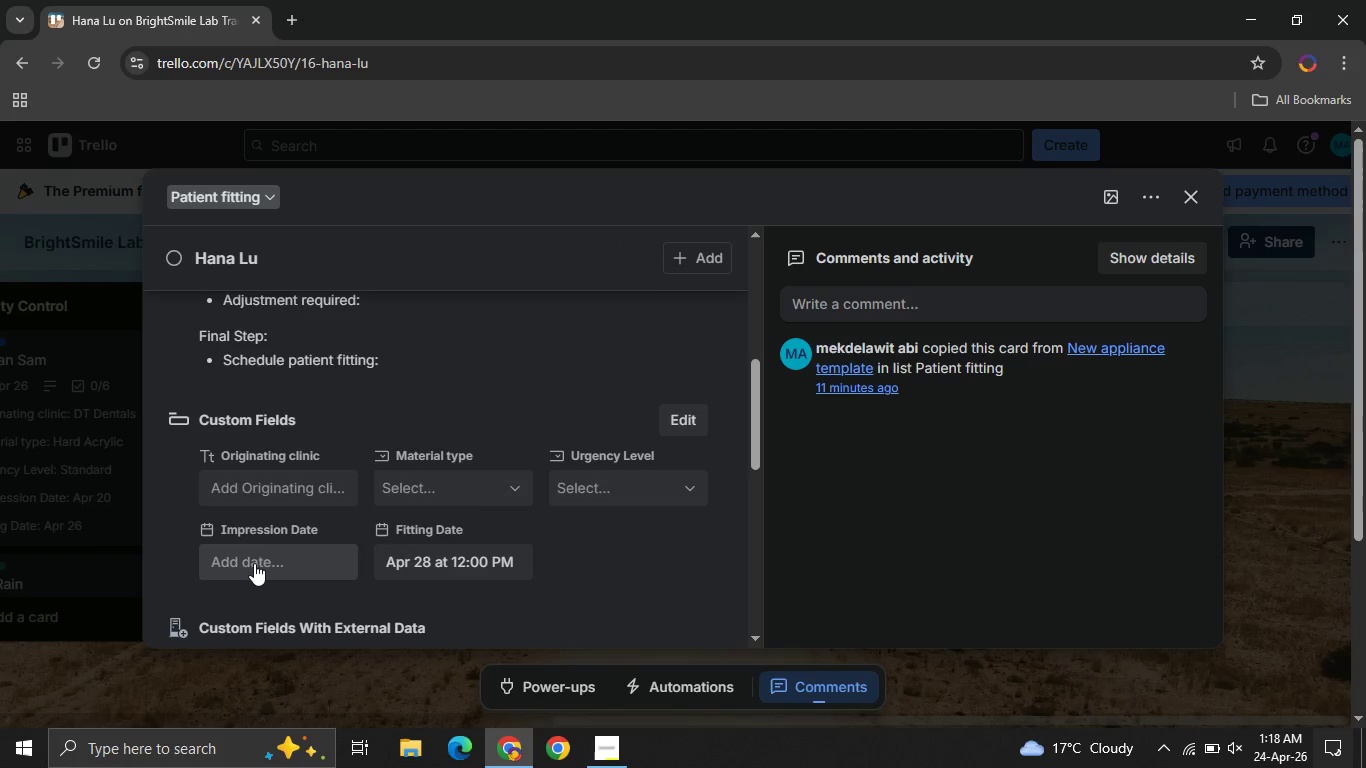 
left_click([254, 563])
 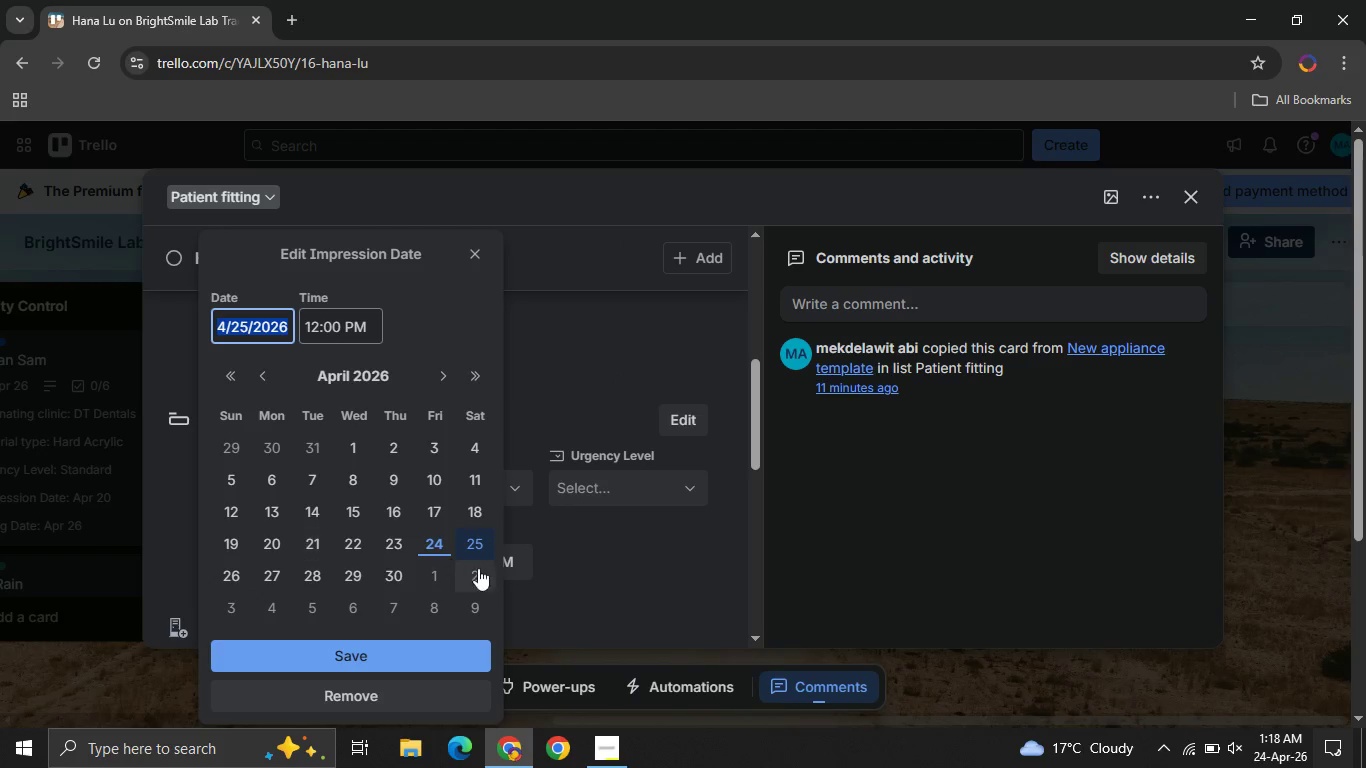 
left_click([270, 542])
 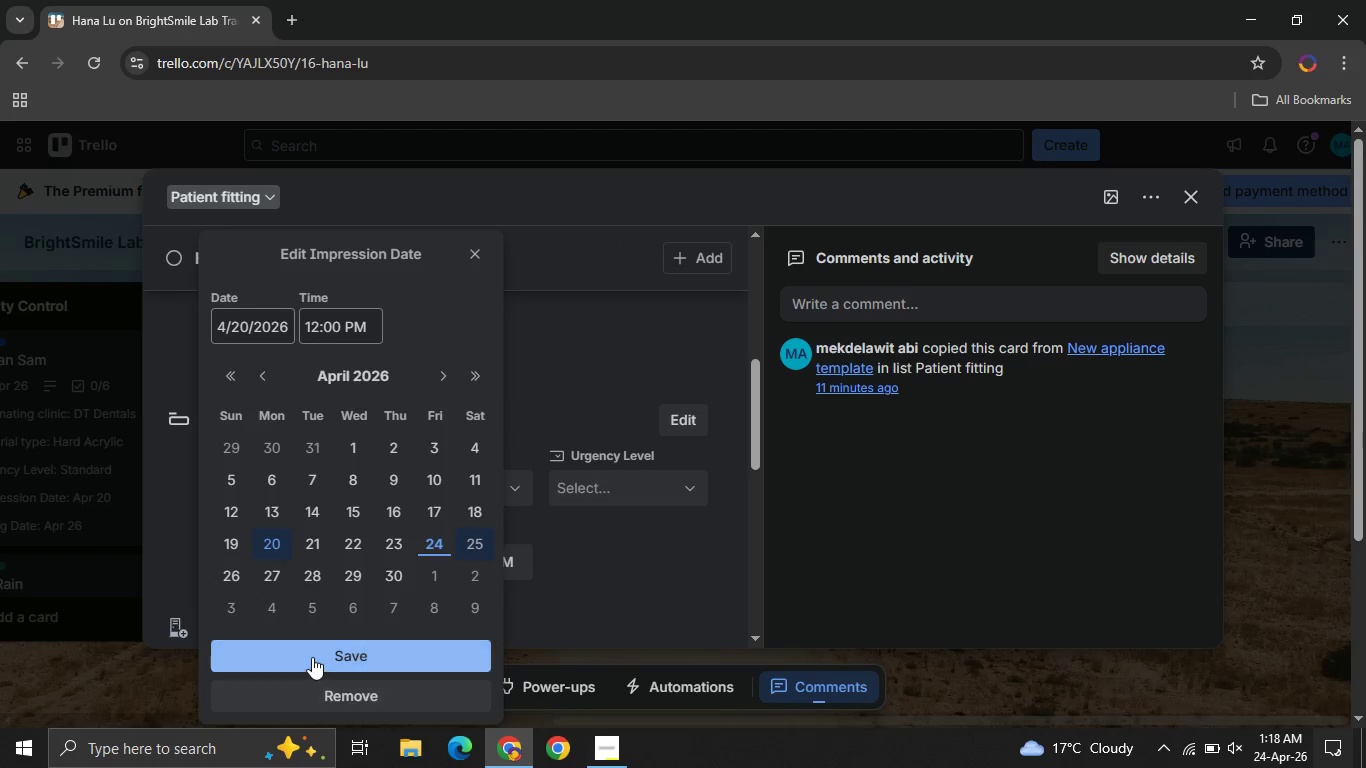 
left_click([312, 657])
 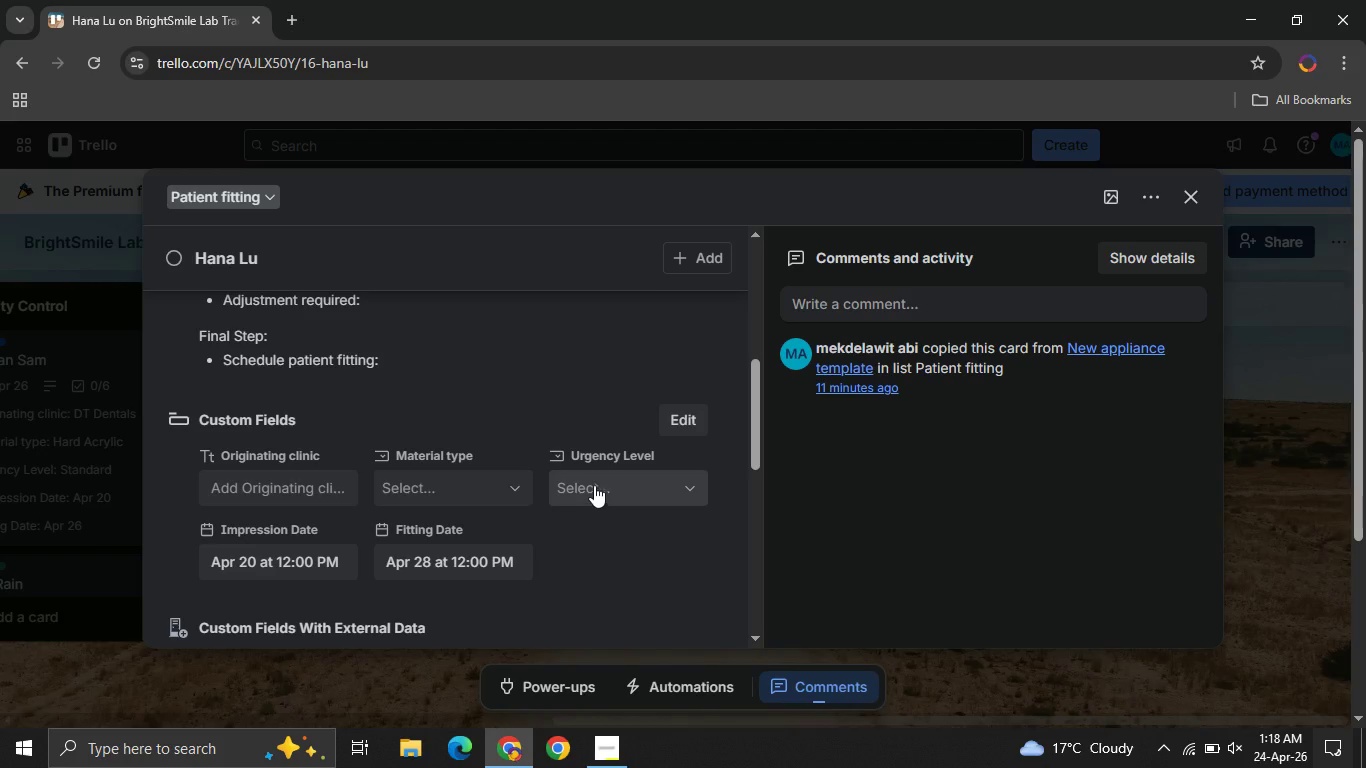 
left_click([594, 485])
 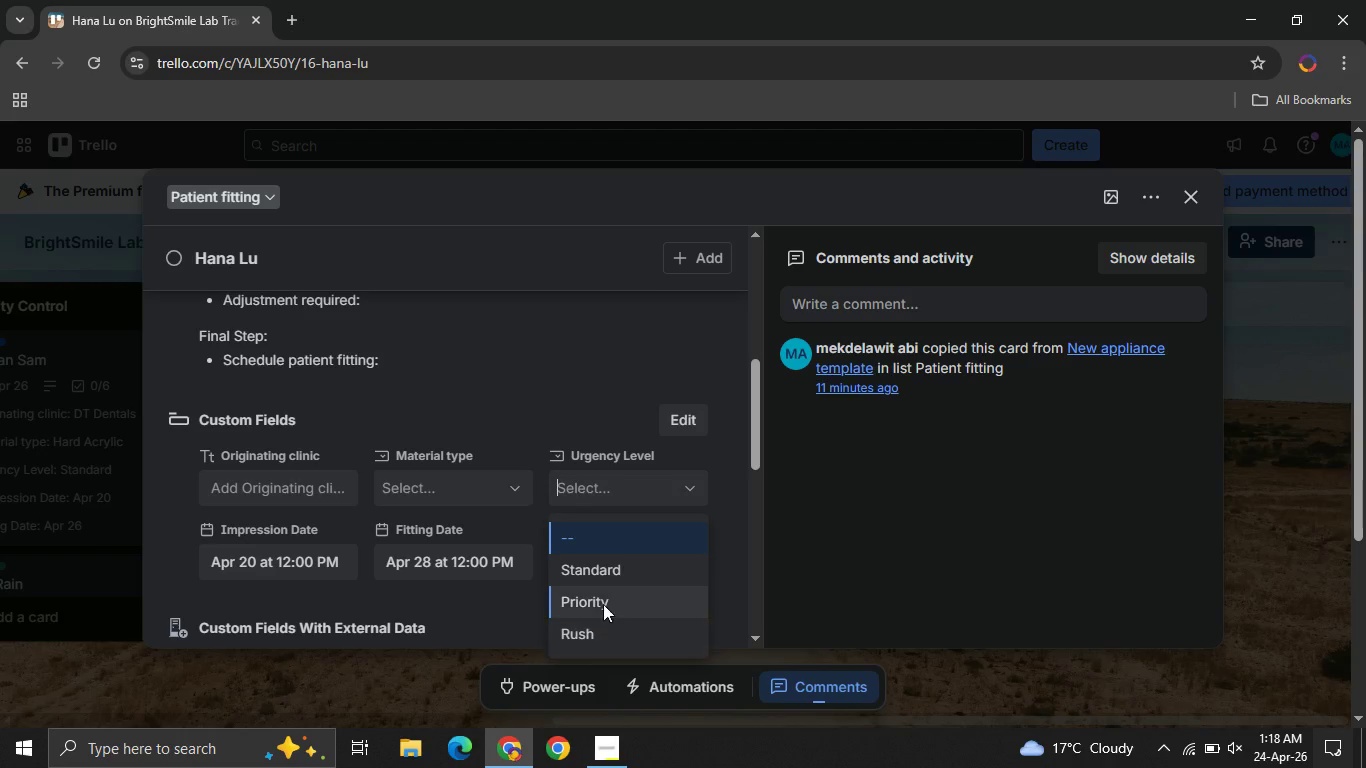 
left_click([597, 601])
 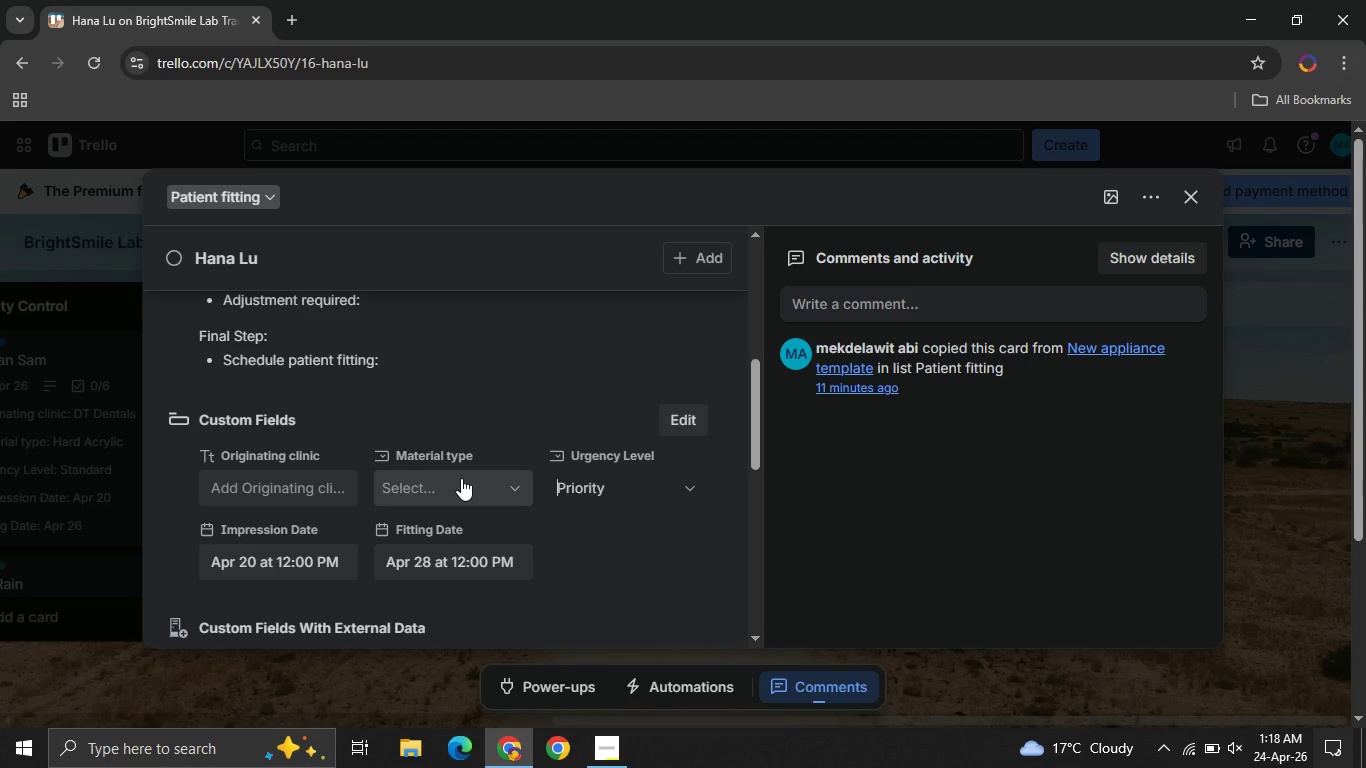 
left_click([461, 478])
 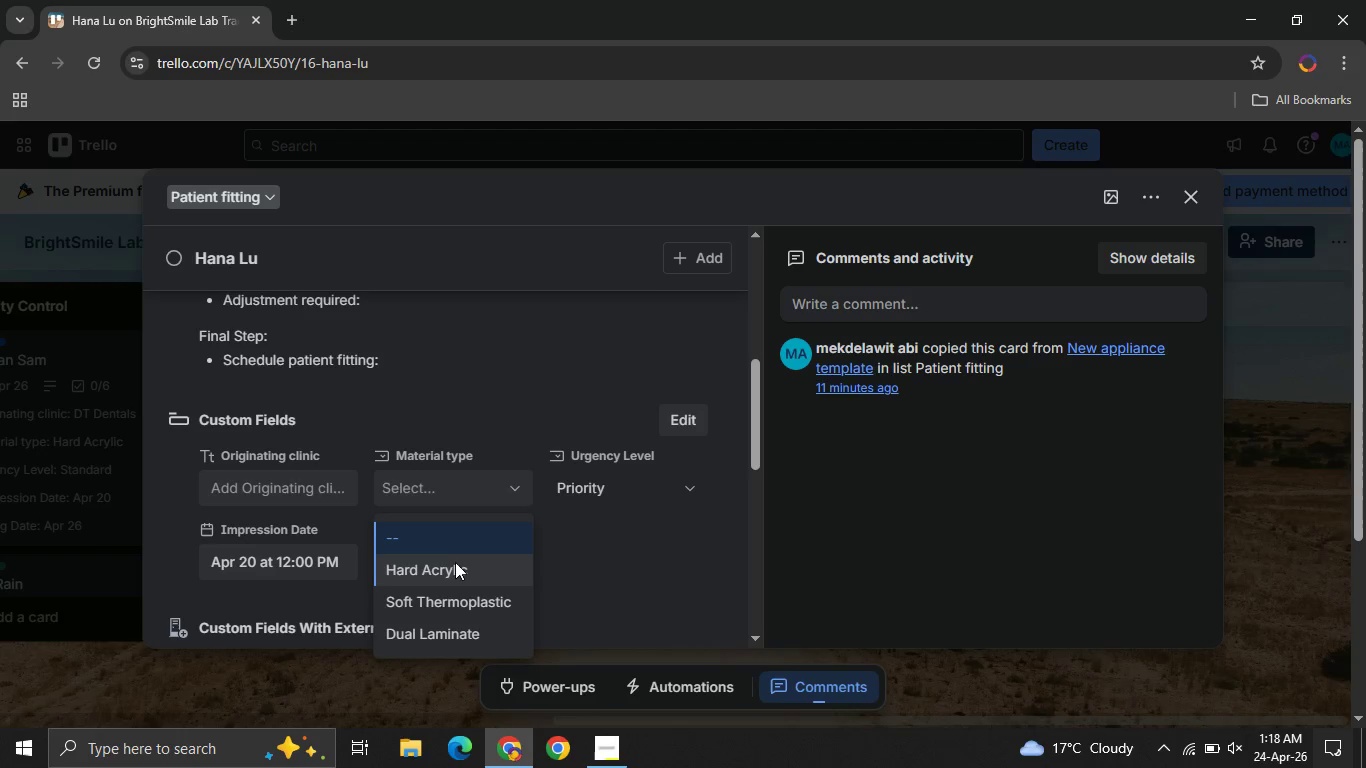 
left_click([454, 565])
 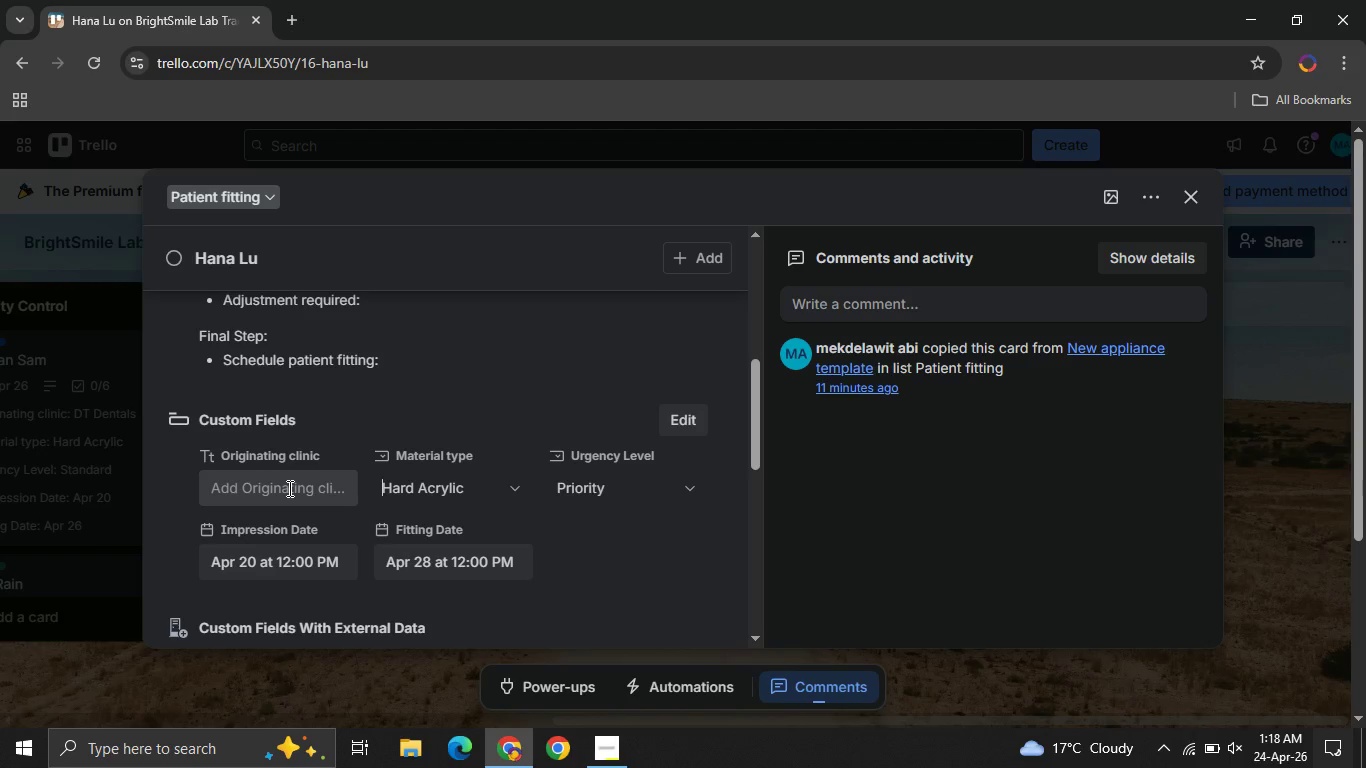 
left_click([288, 488])
 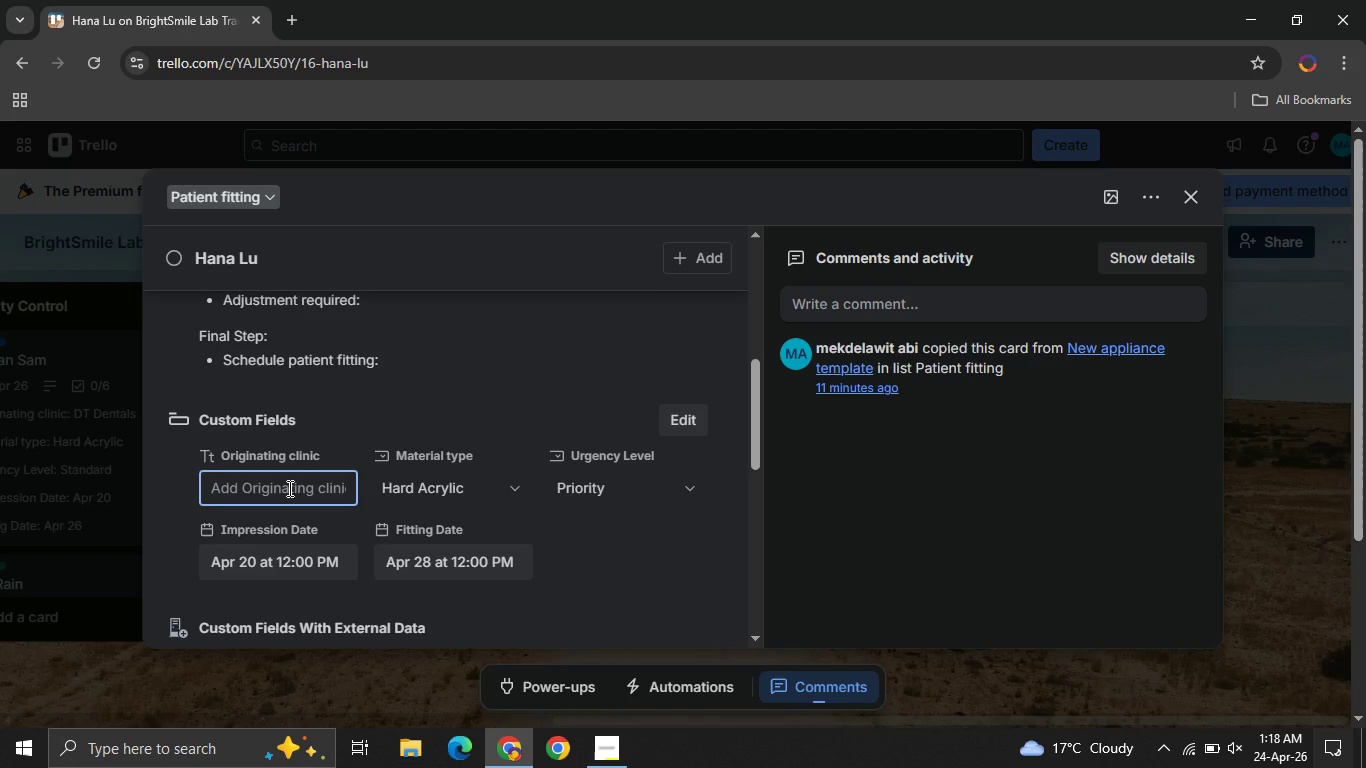 
type(Bight clinc )
 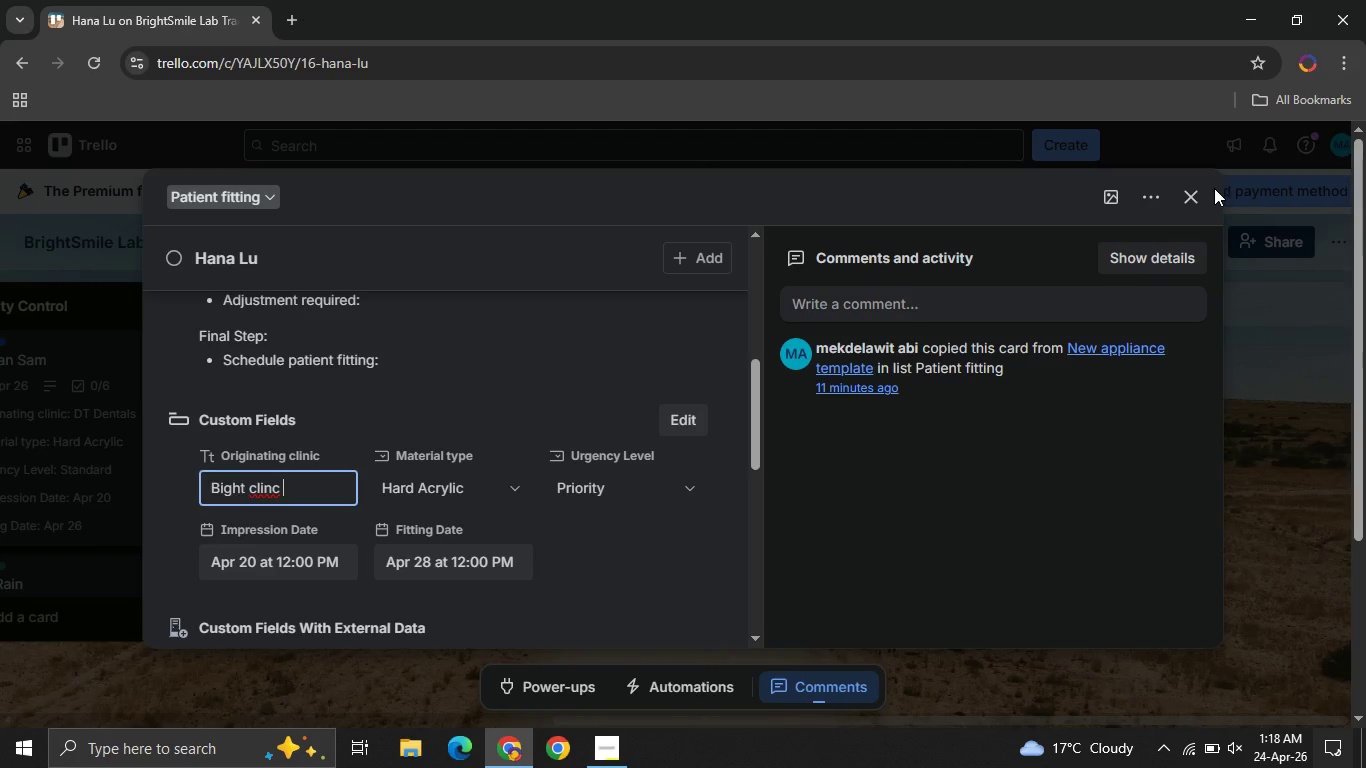 
left_click([1190, 186])
 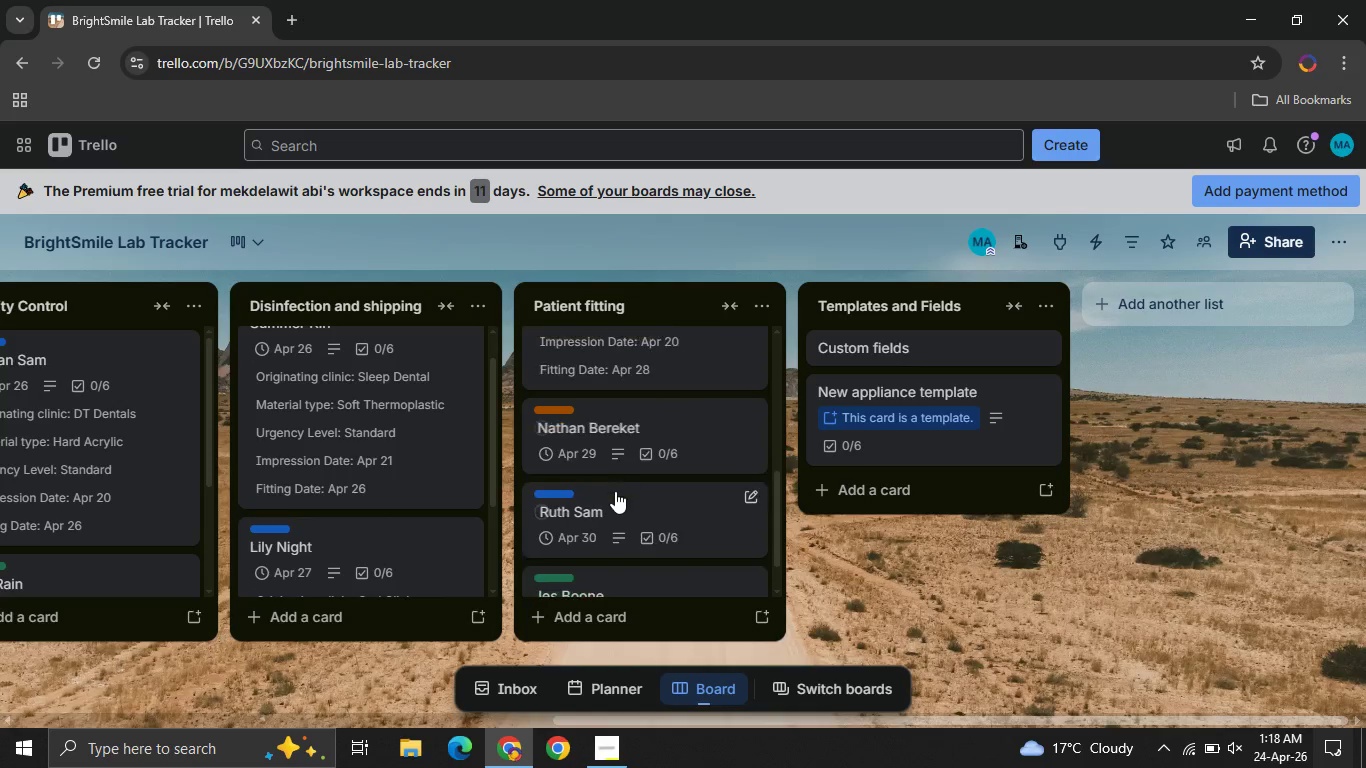 
left_click([597, 469])
 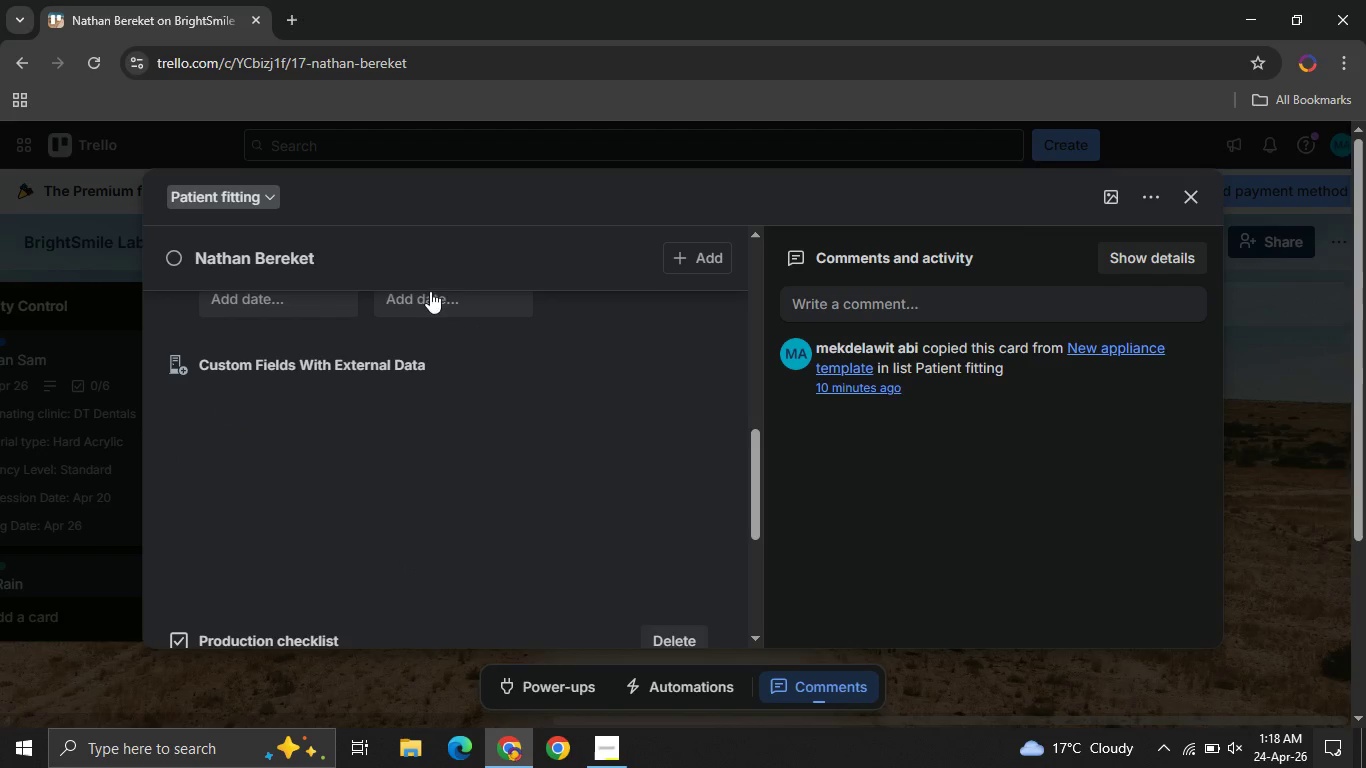 
left_click([433, 305])
 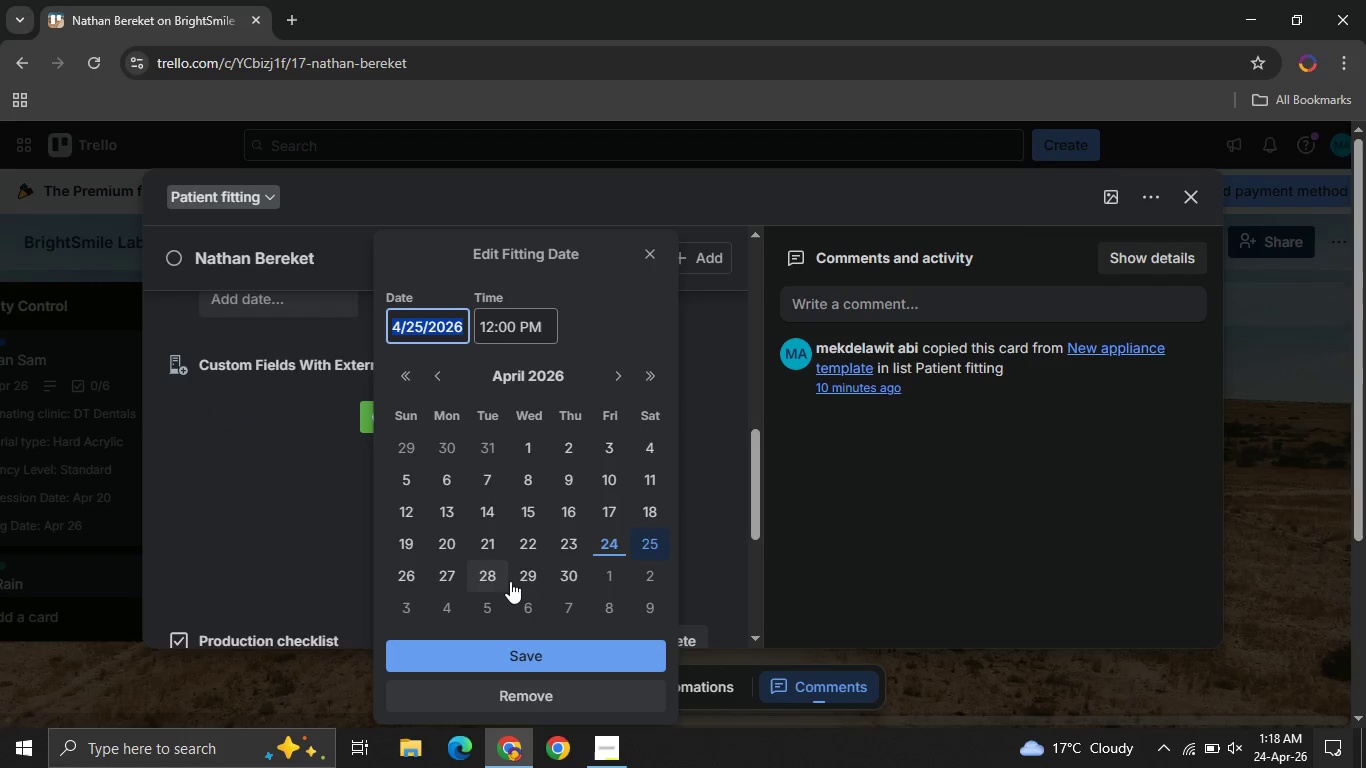 
left_click([519, 577])
 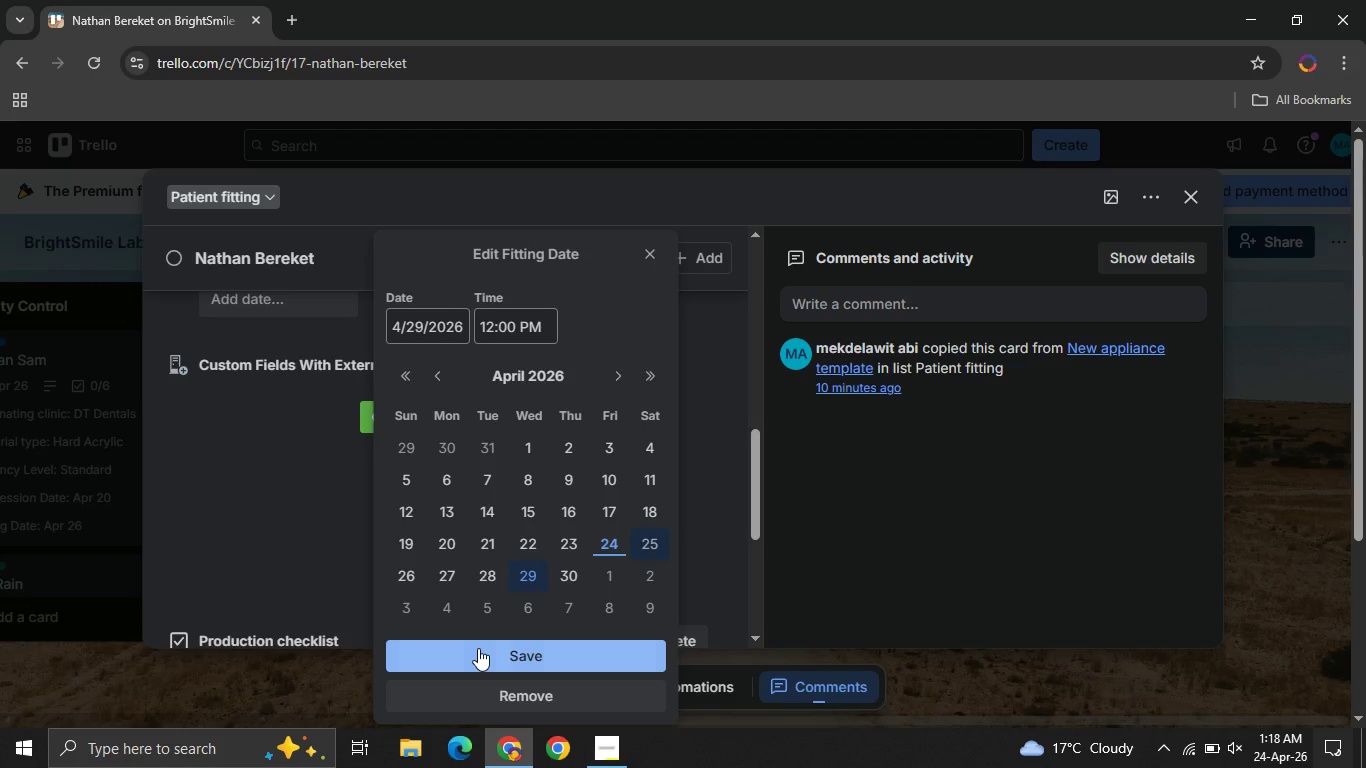 
left_click([478, 648])
 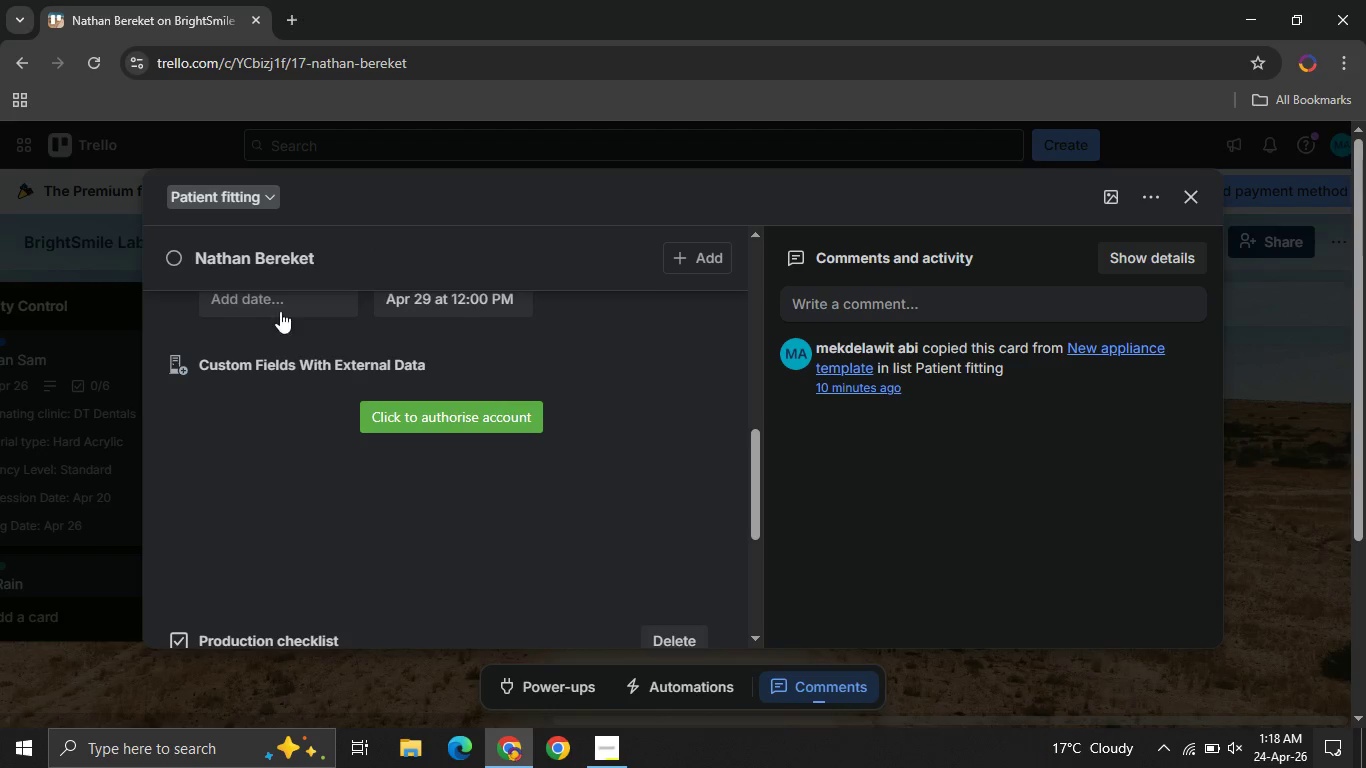 
left_click([279, 311])
 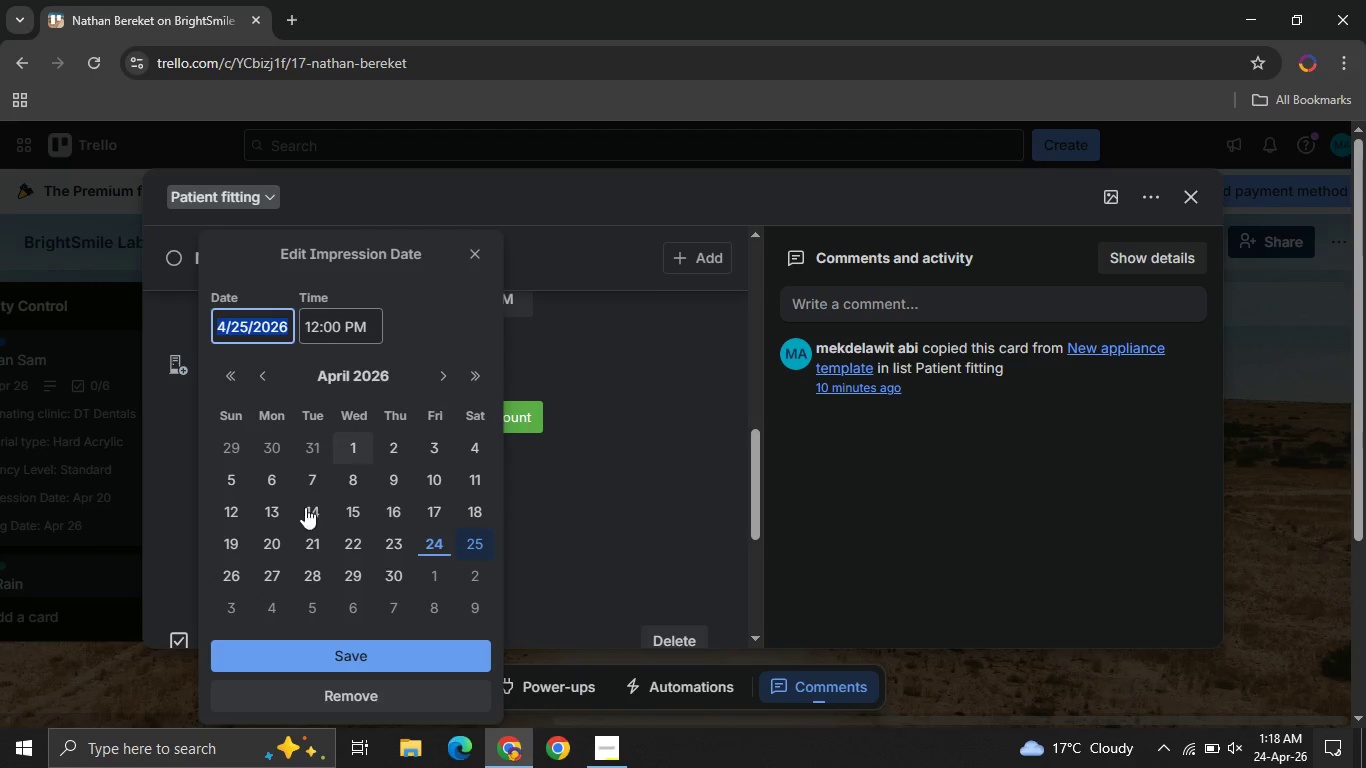 
wait(6.7)
 